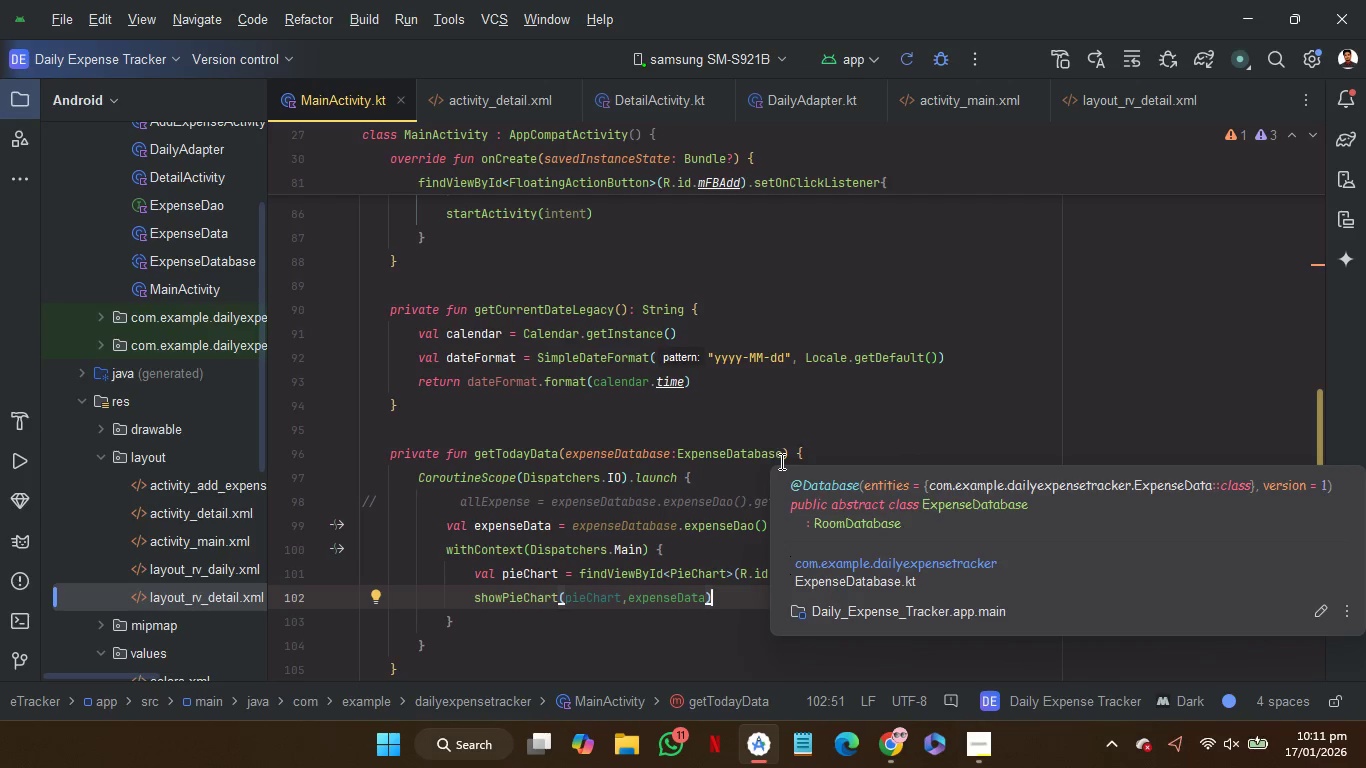 
left_click([783, 461])
 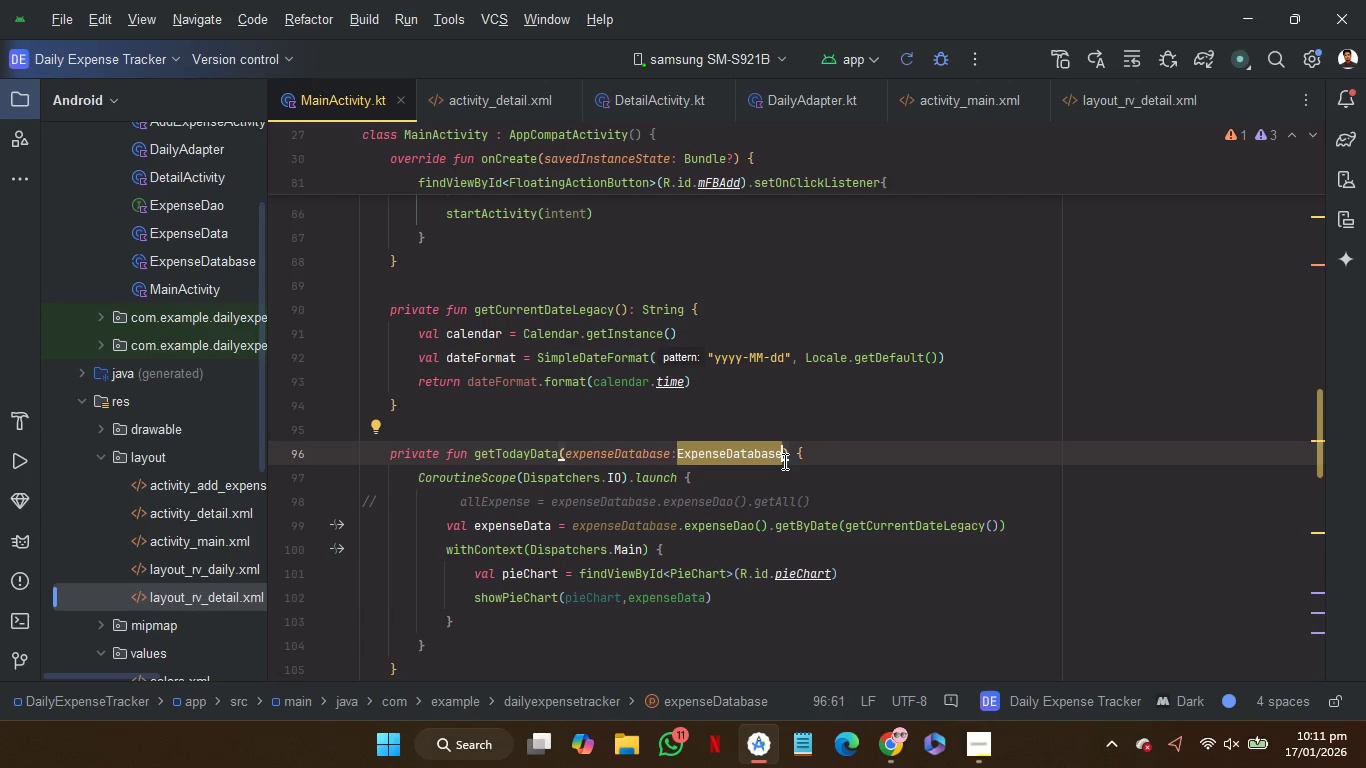 
type(,date)
 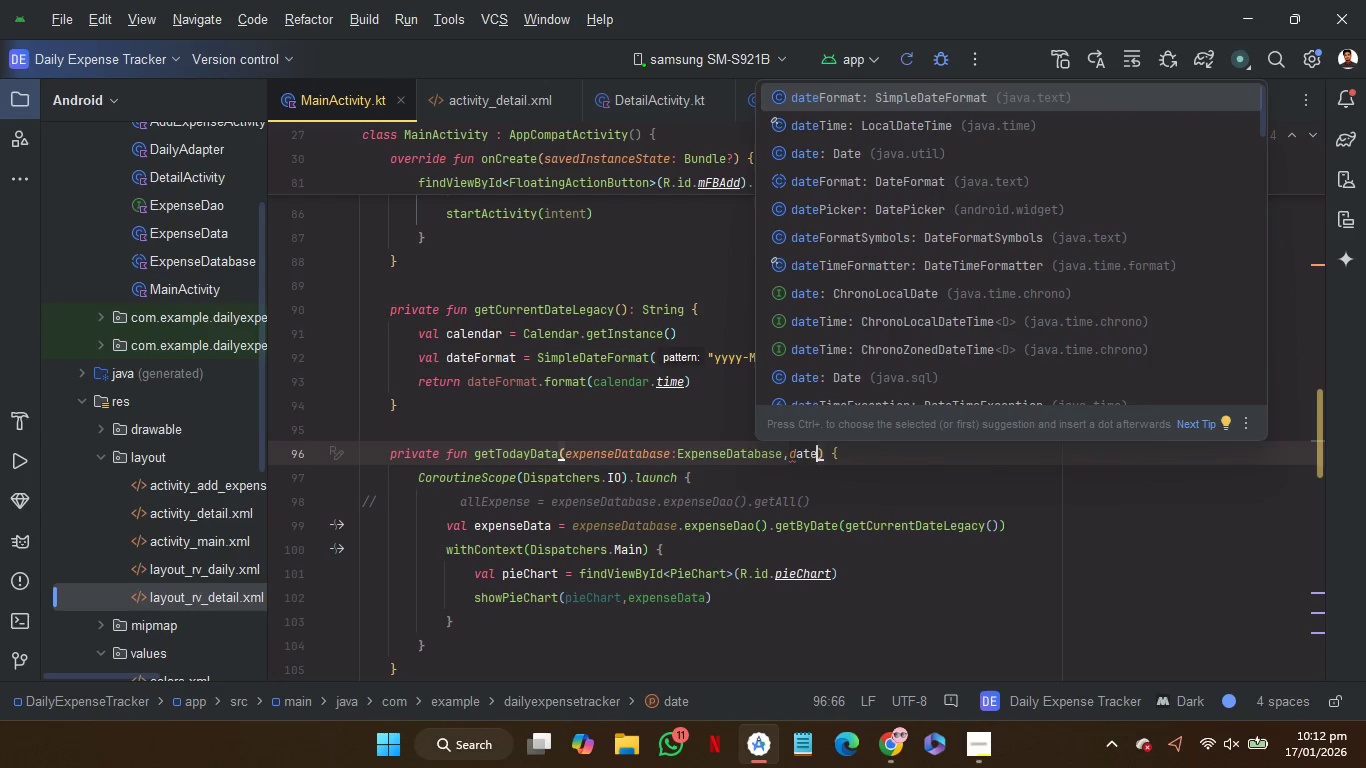 
key(Comma)
 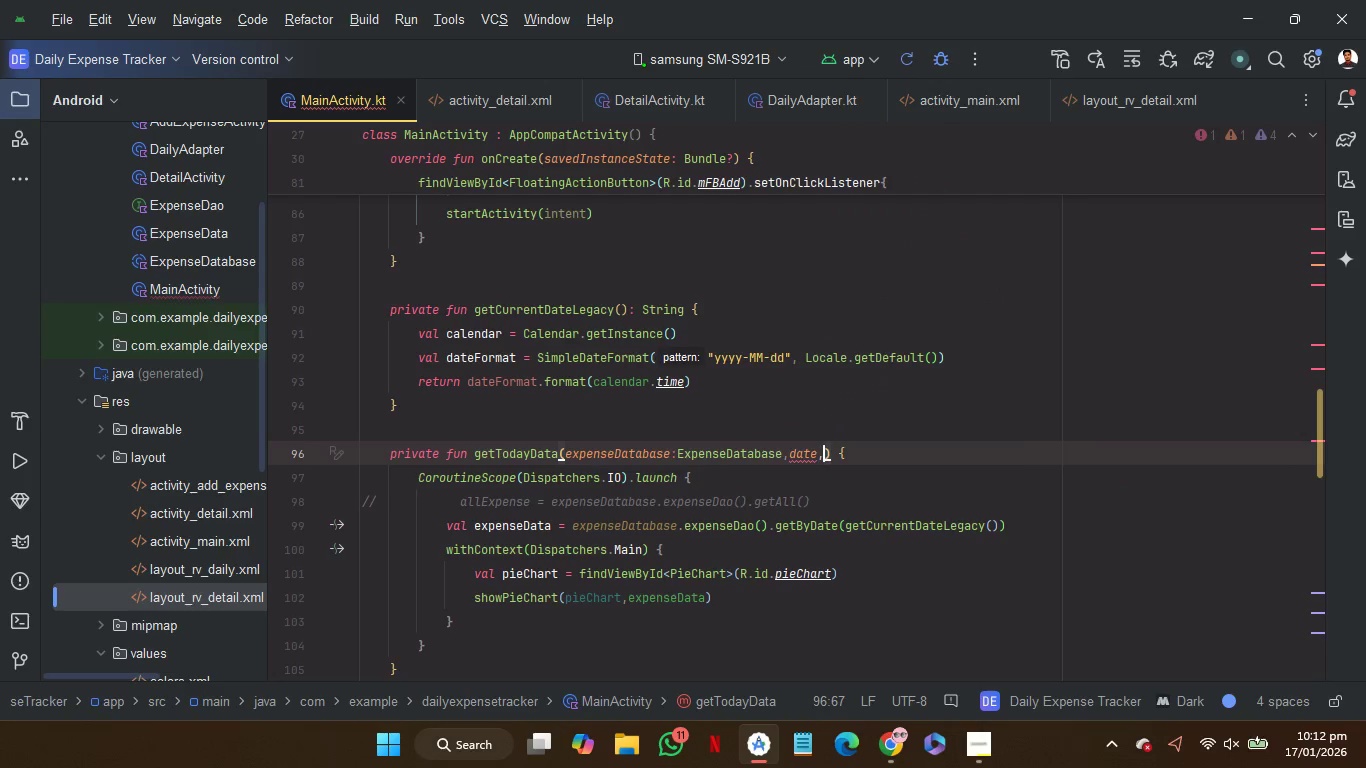 
key(Shift+S)
 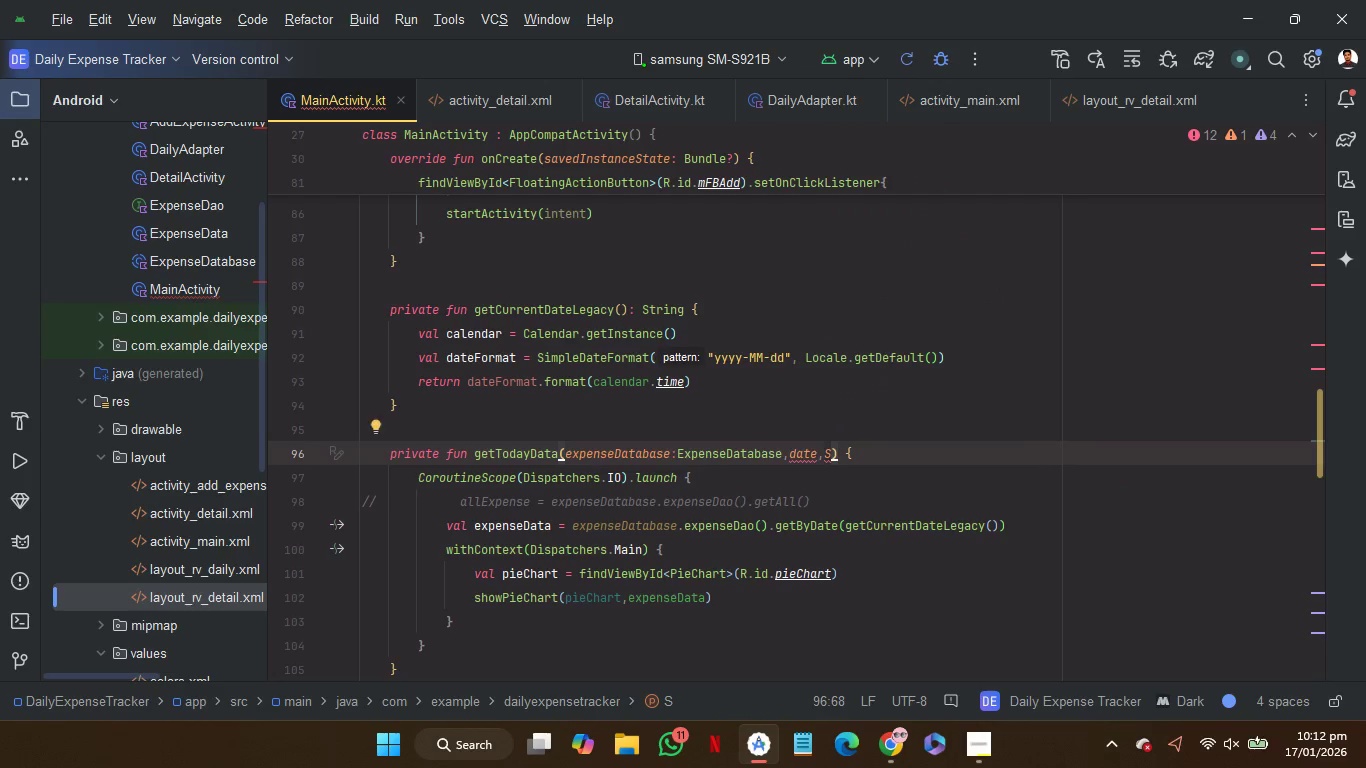 
key(Backspace)
 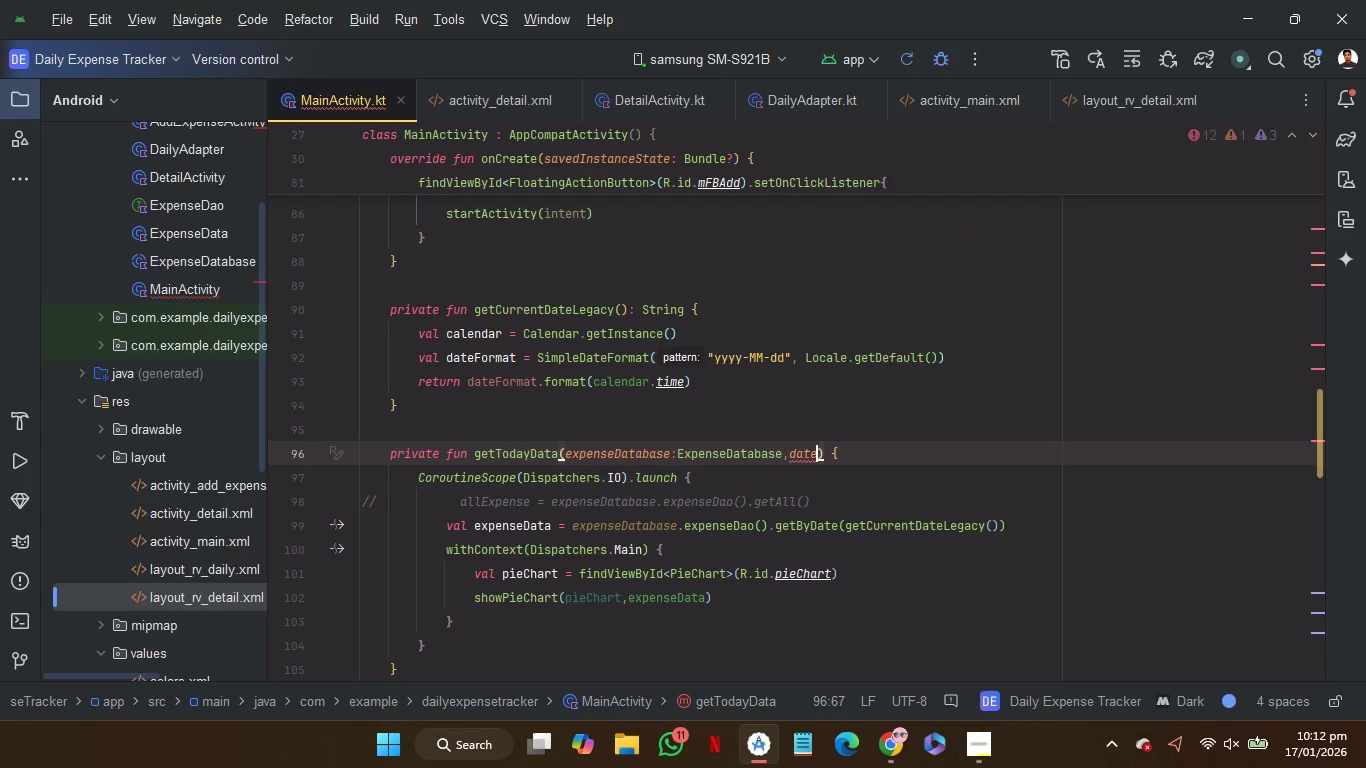 
key(Backspace)
 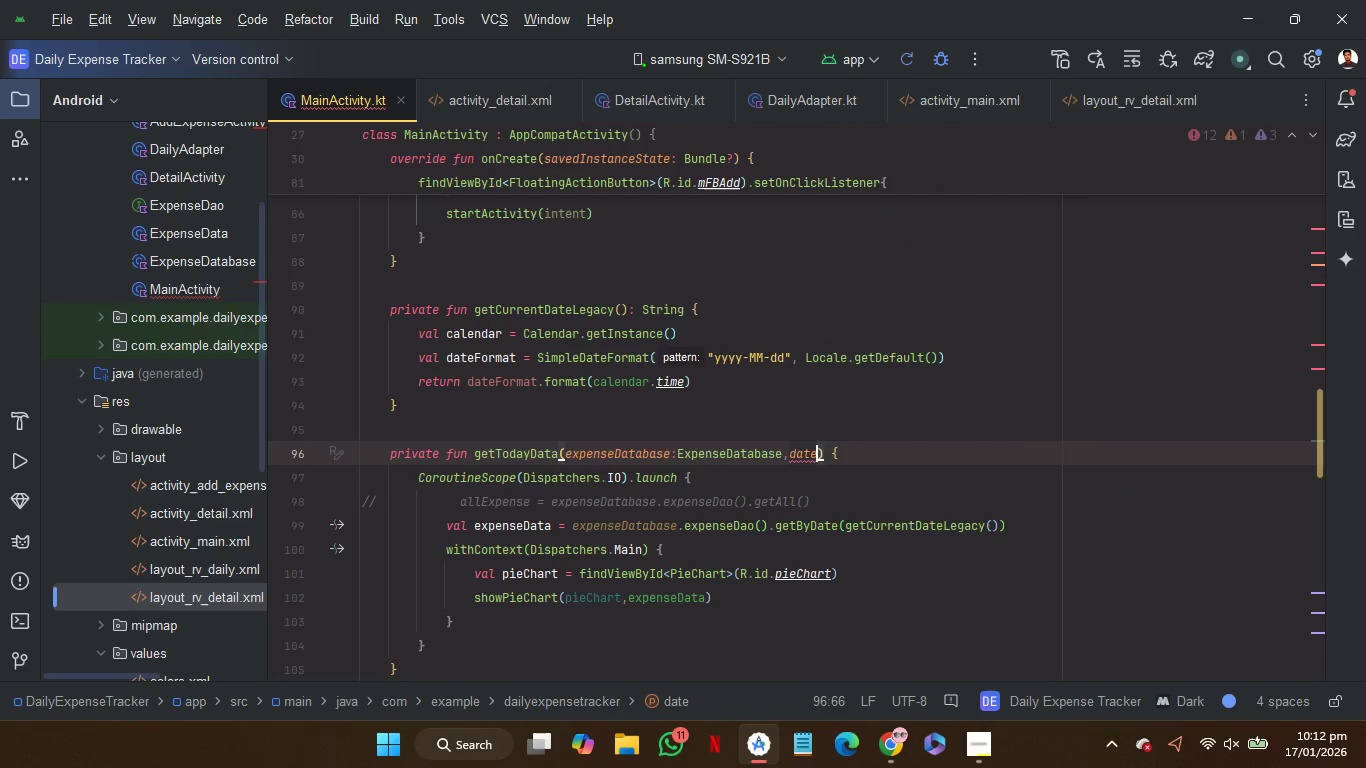 
key(Shift+Quote)
 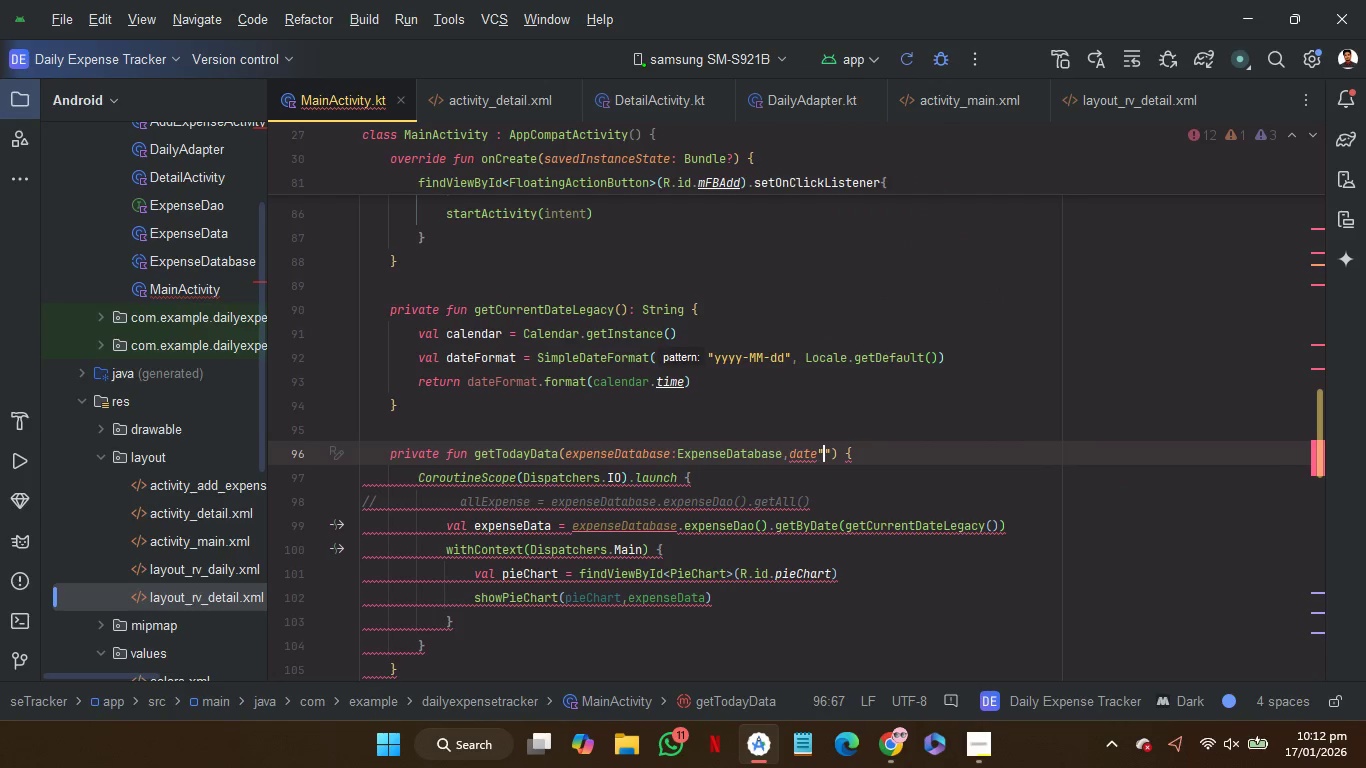 
key(Shift+S)
 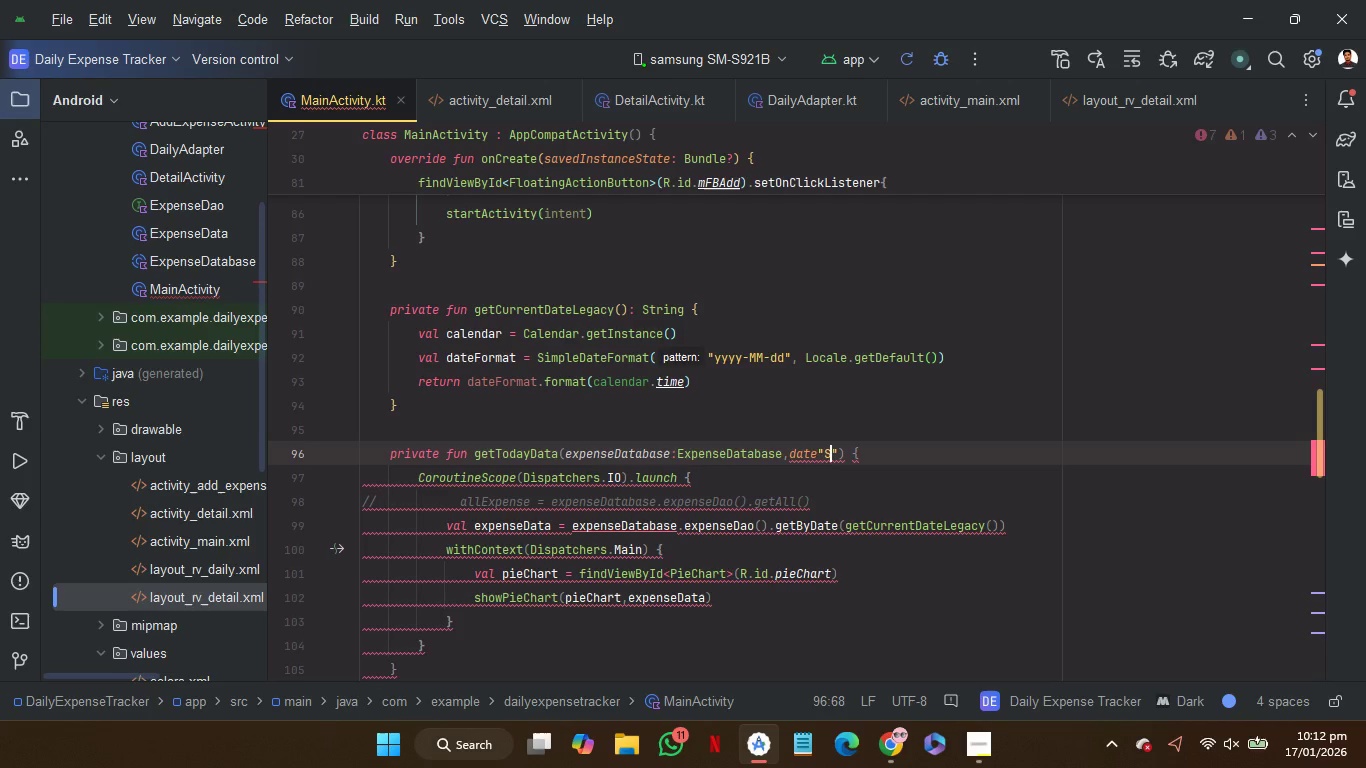 
key(Backspace)
 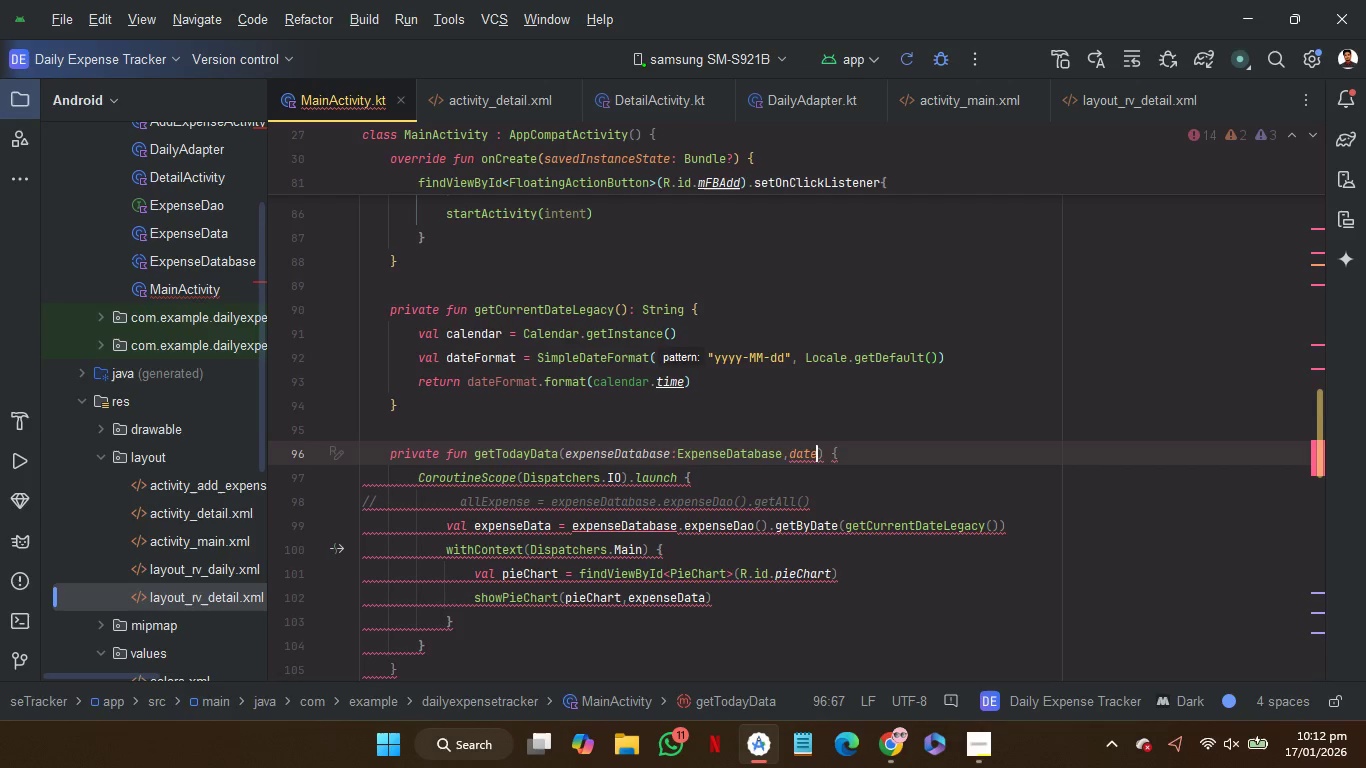 
key(Backspace)
 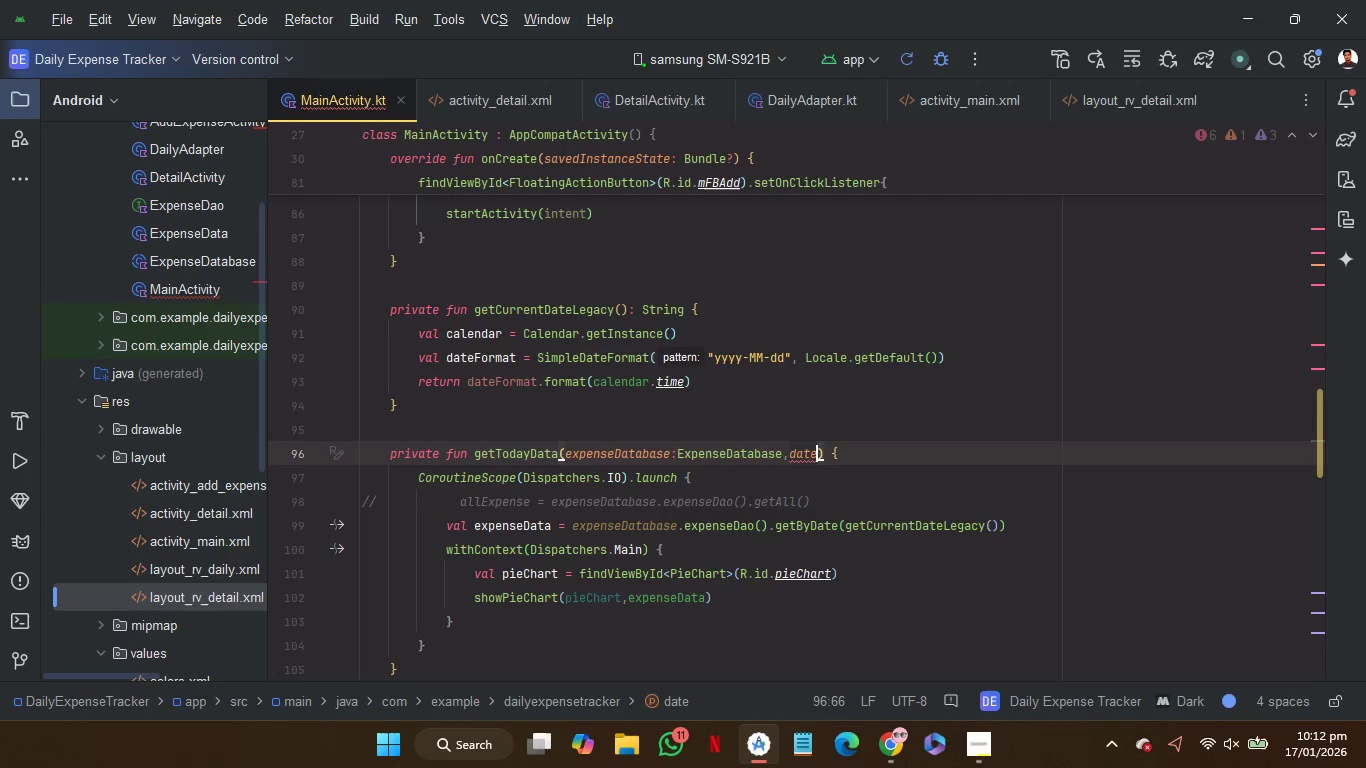 
key(Semicolon)
 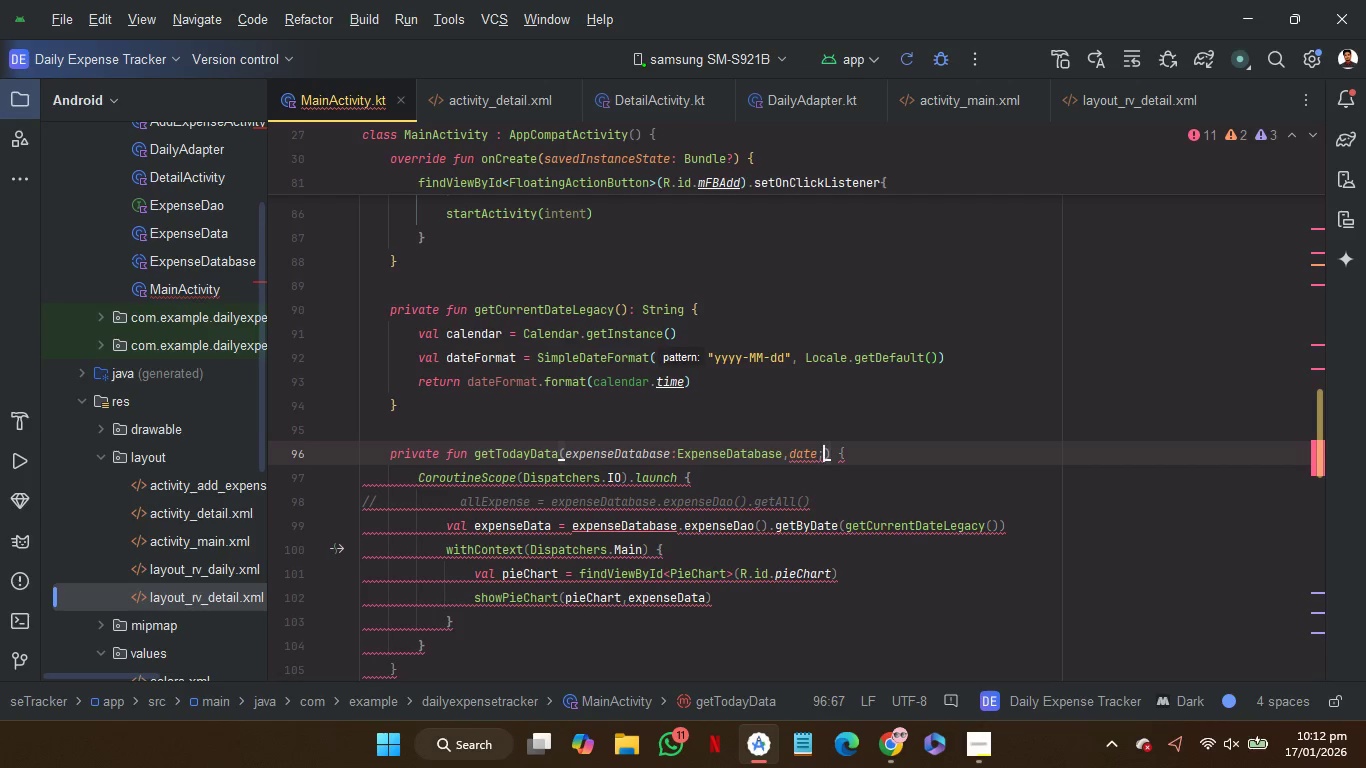 
key(Shift+S)
 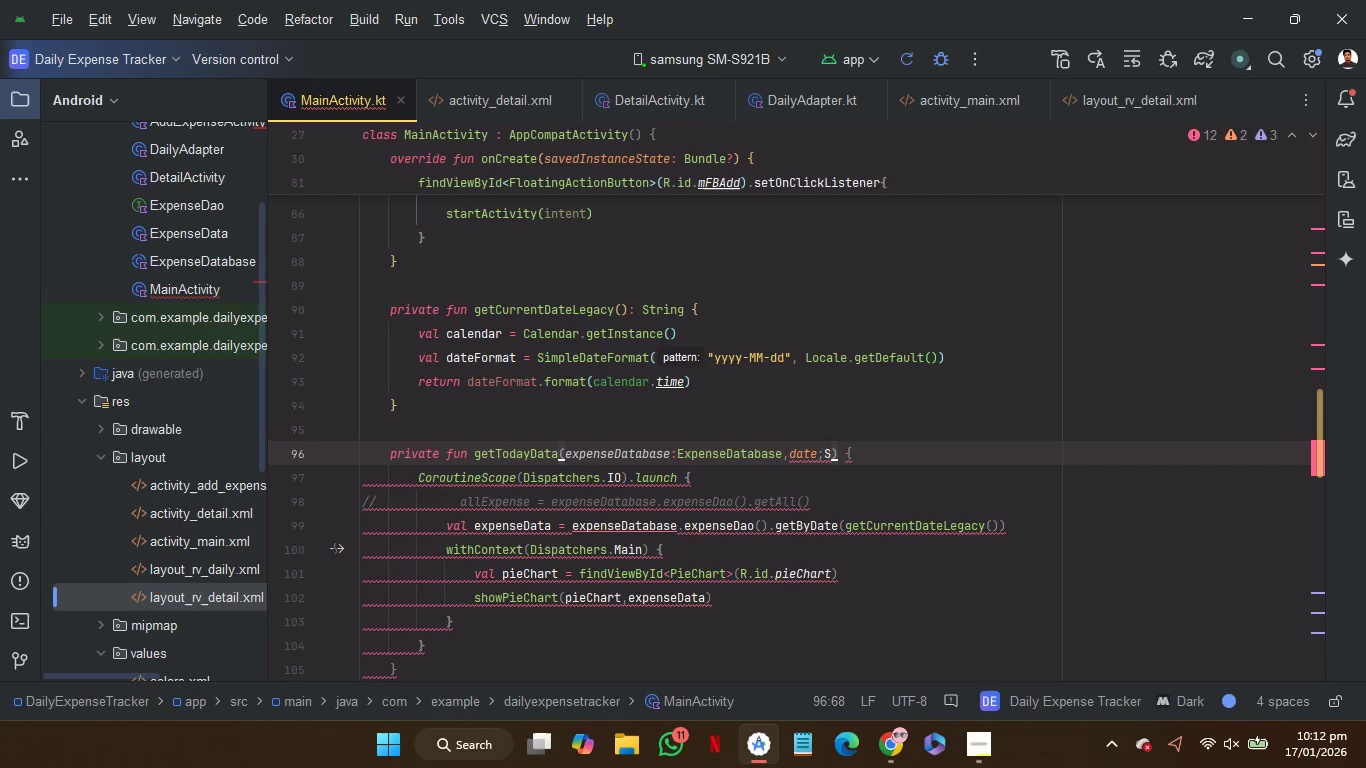 
key(Backspace)
 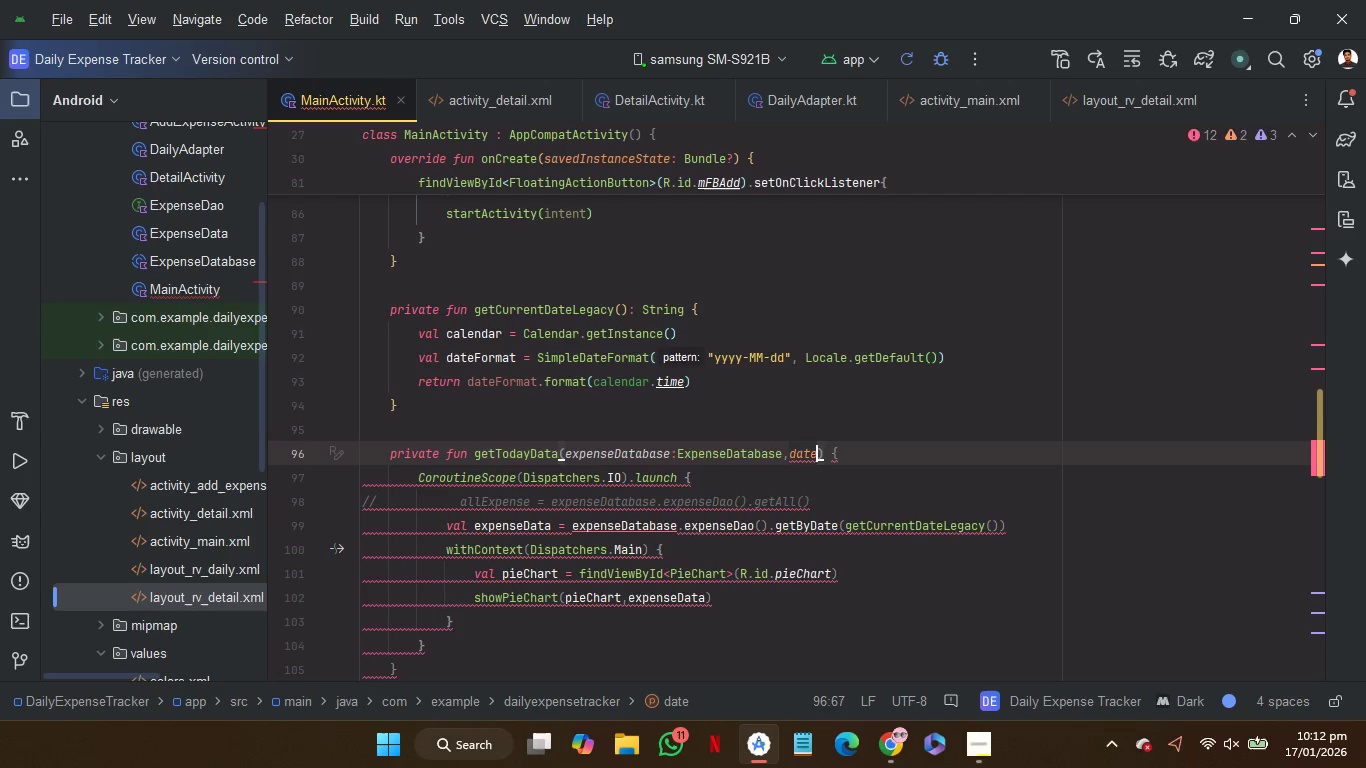 
key(Backspace)
 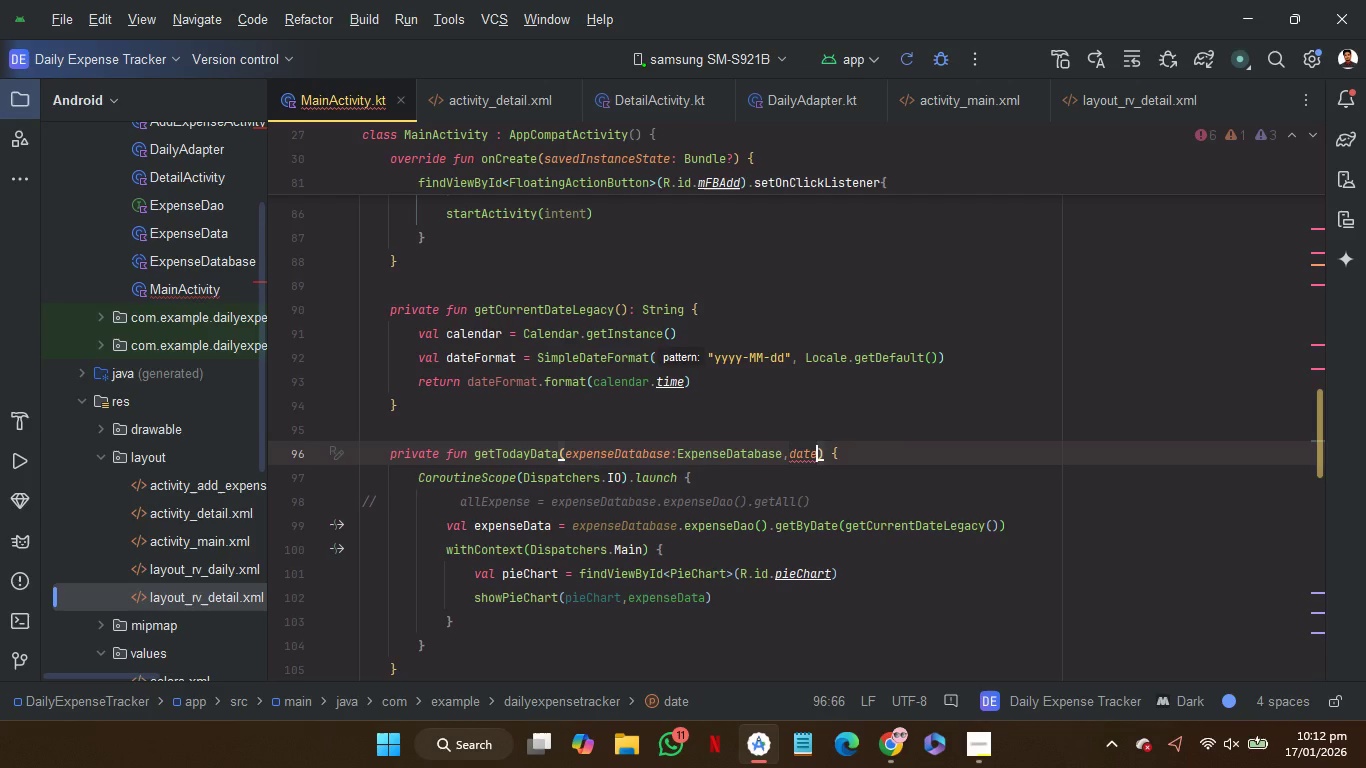 
key(Shift+Semicolon)
 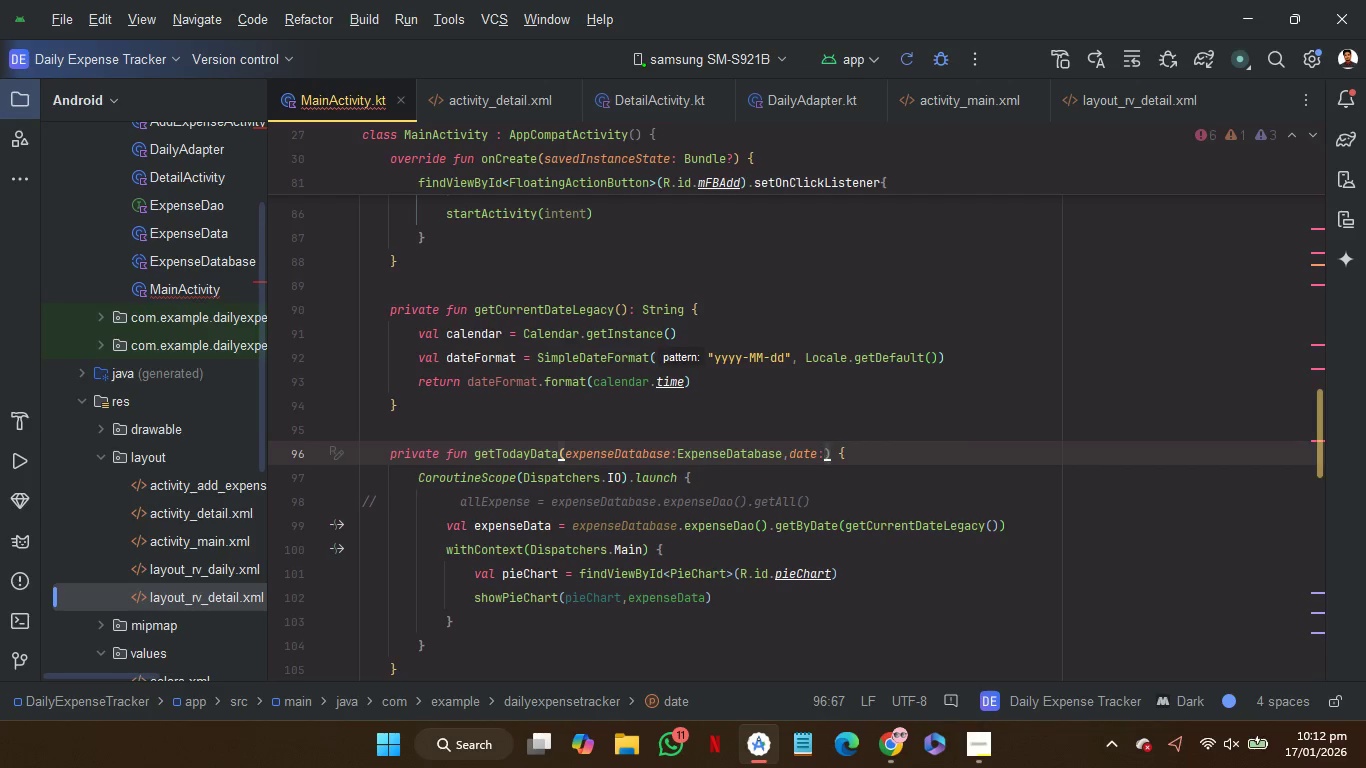 
key(Shift+S)
 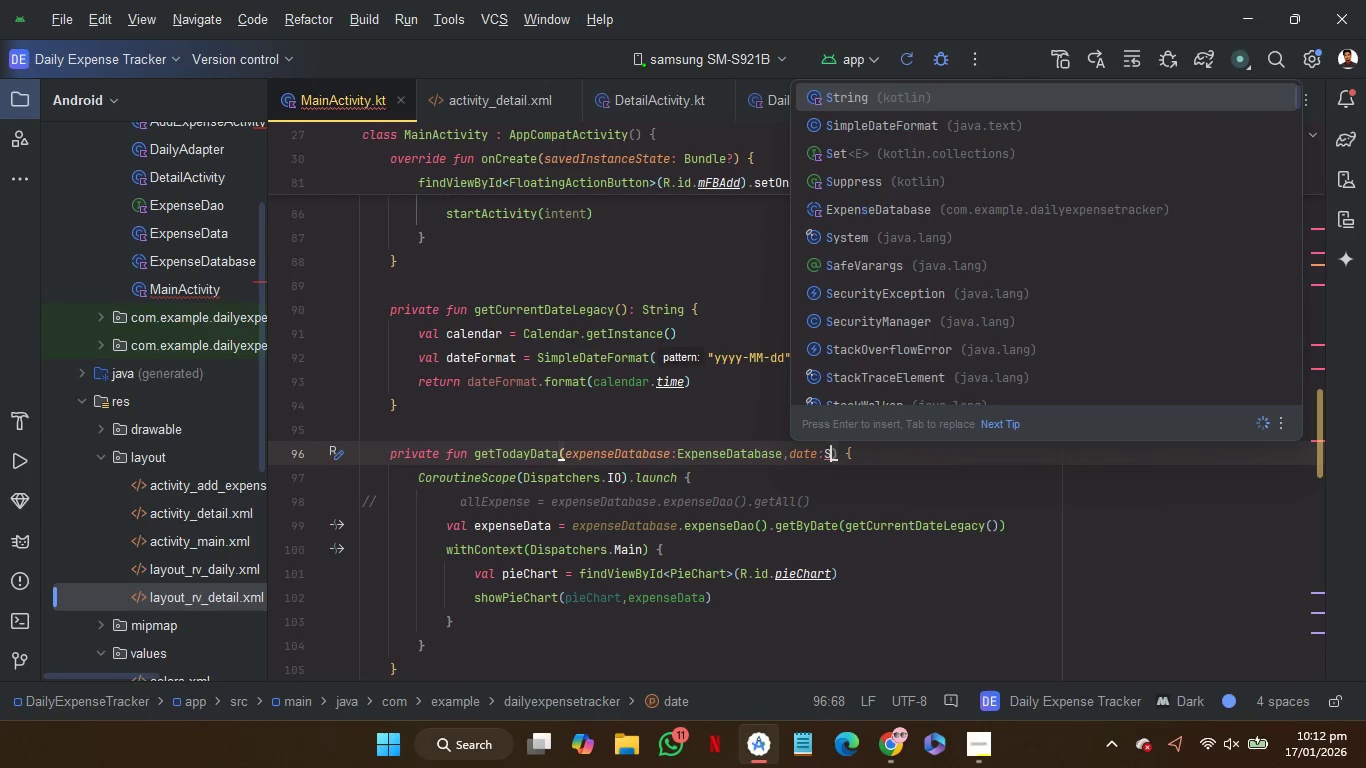 
key(Enter)
 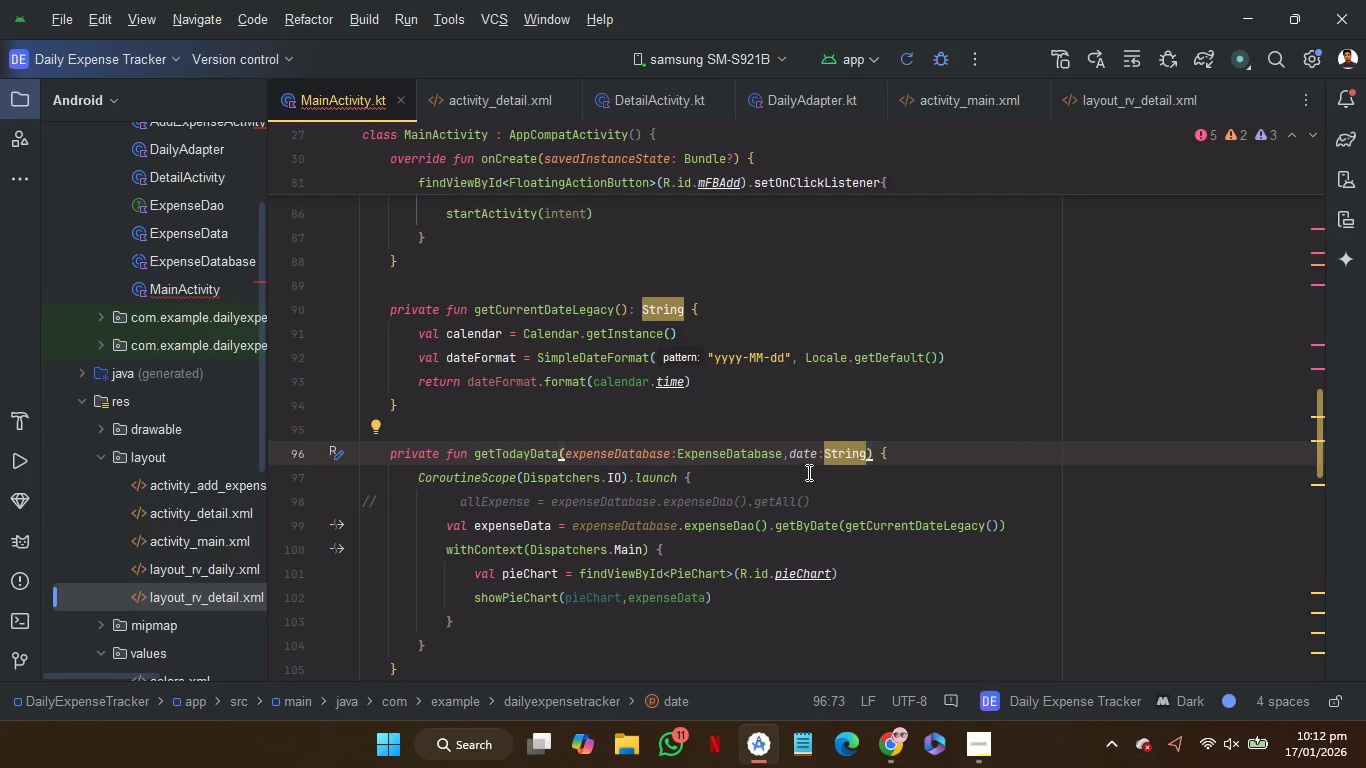 
double_click([804, 457])
 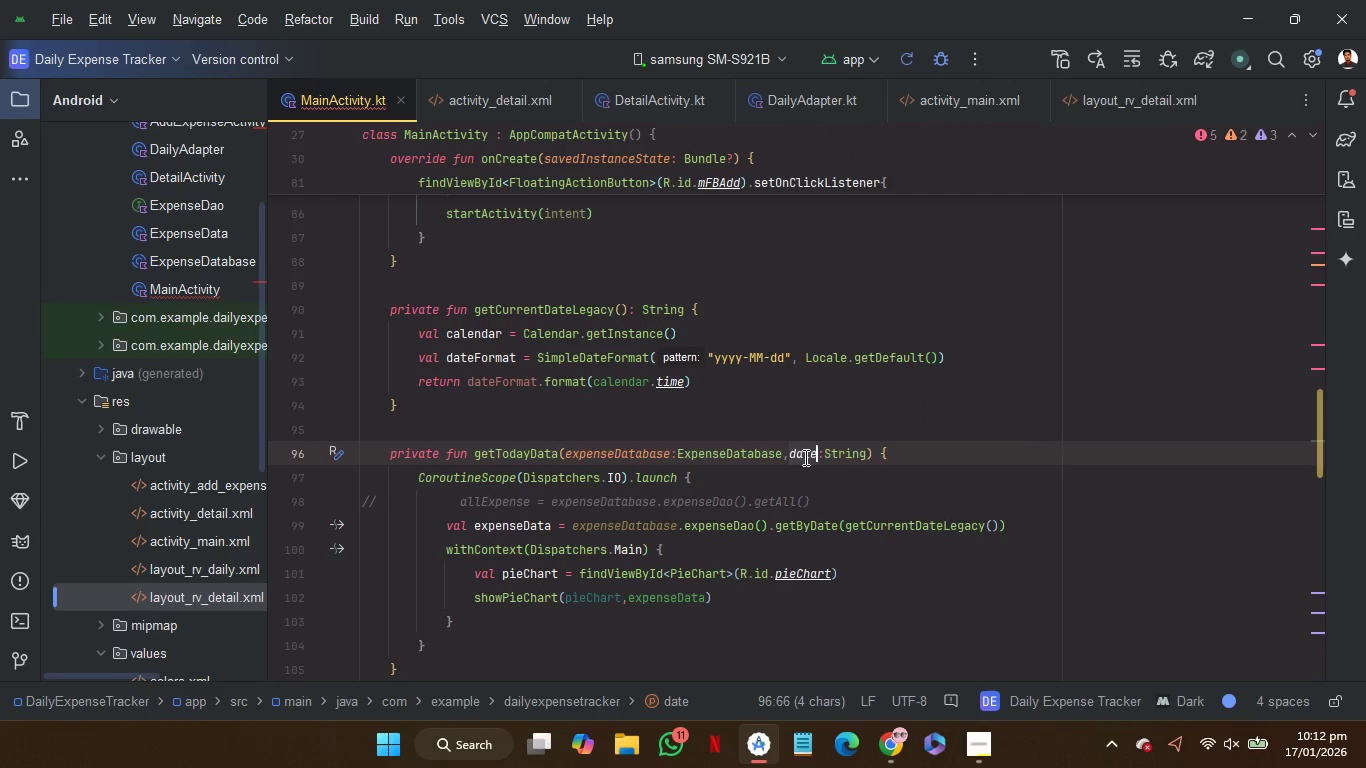 
key(Control+C)
 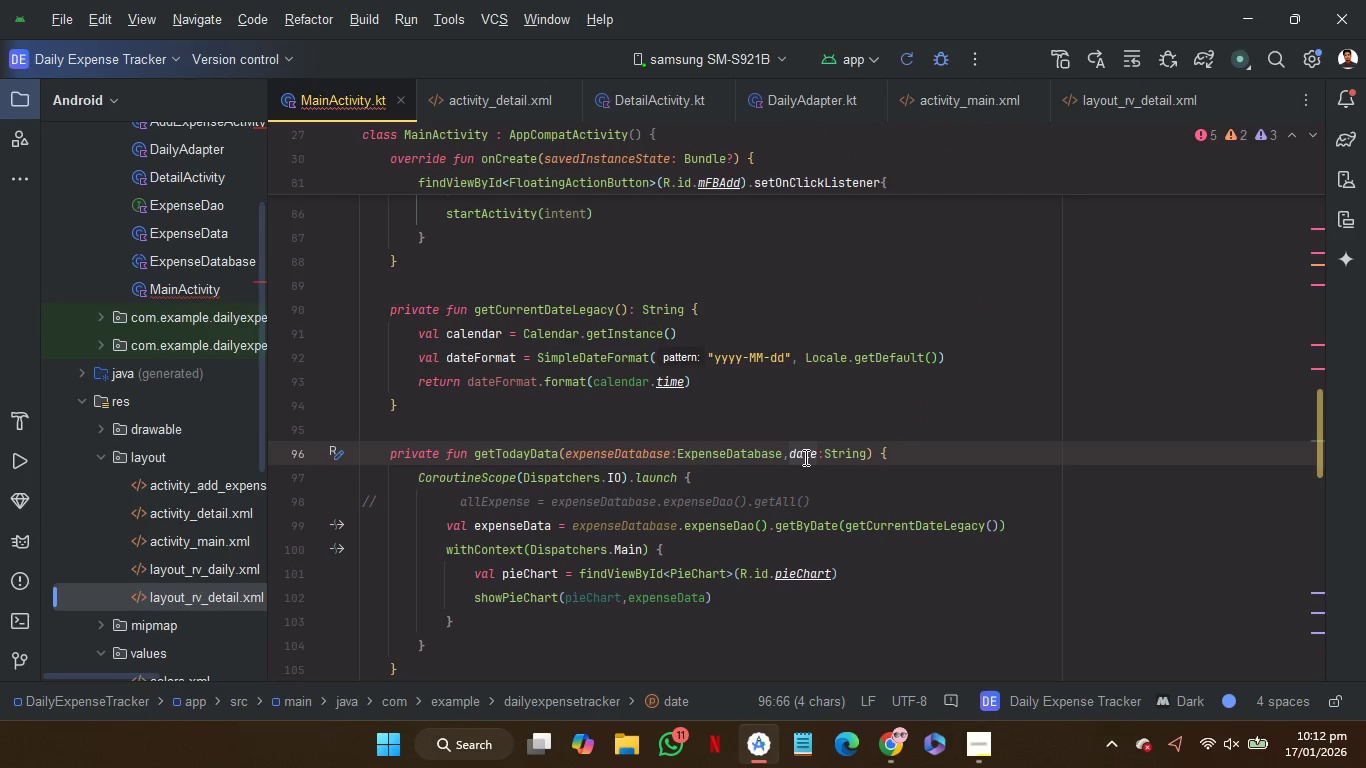 
key(Control+C)
 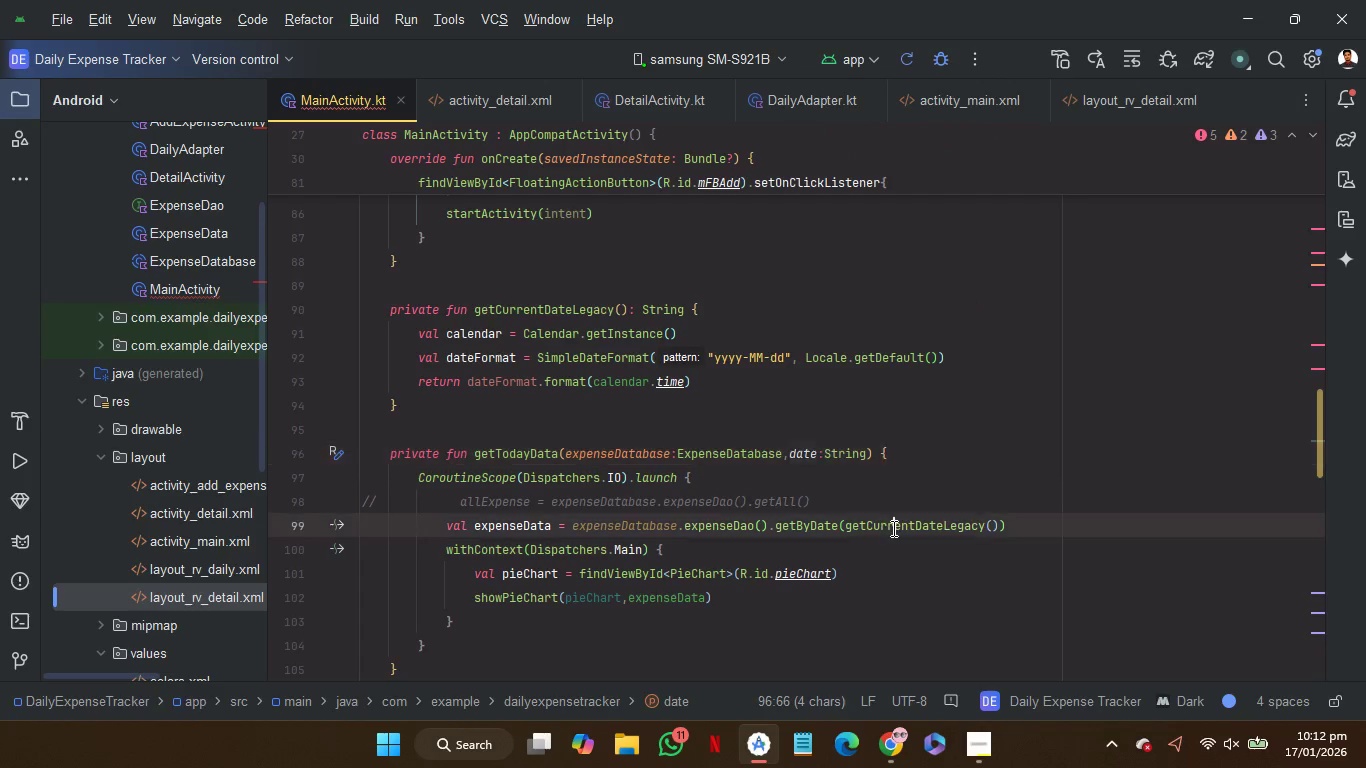 
double_click([892, 528])
 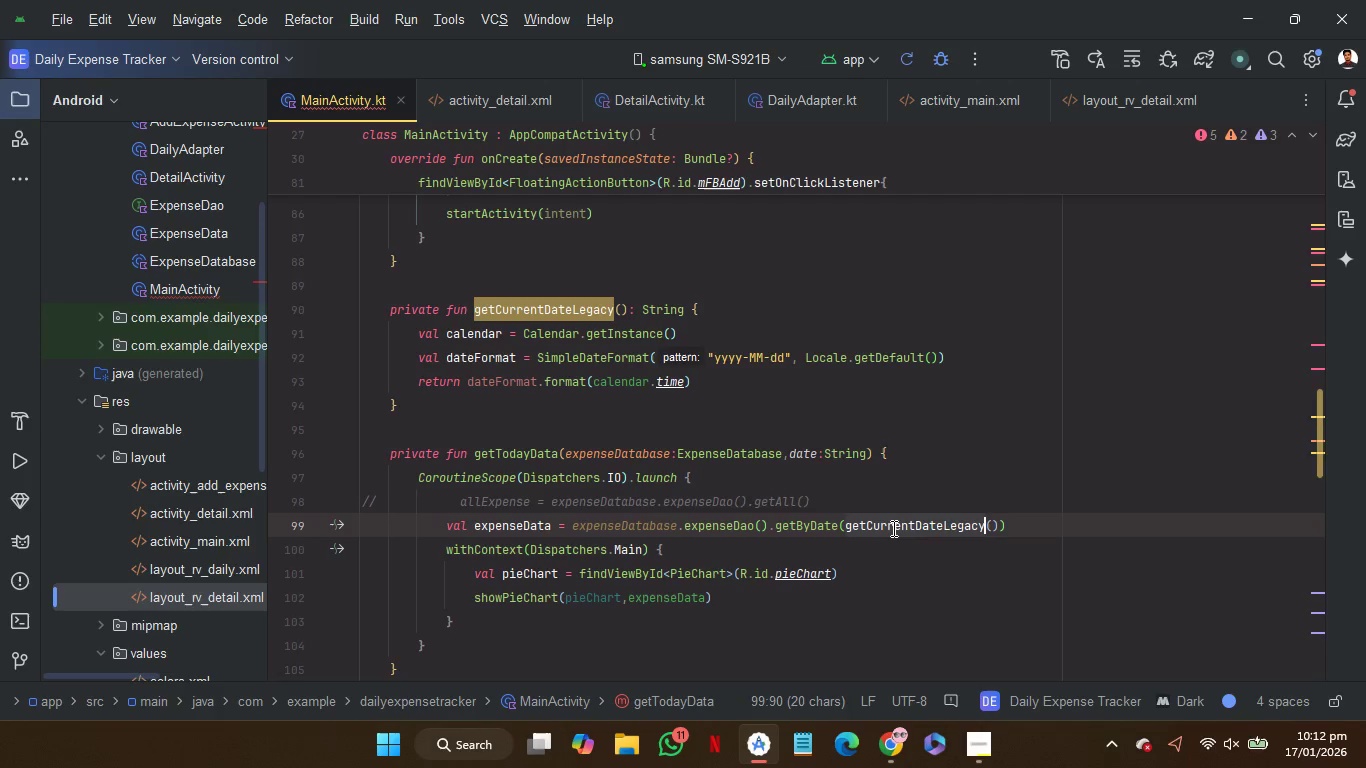 
key(Shift+ArrowRight)
 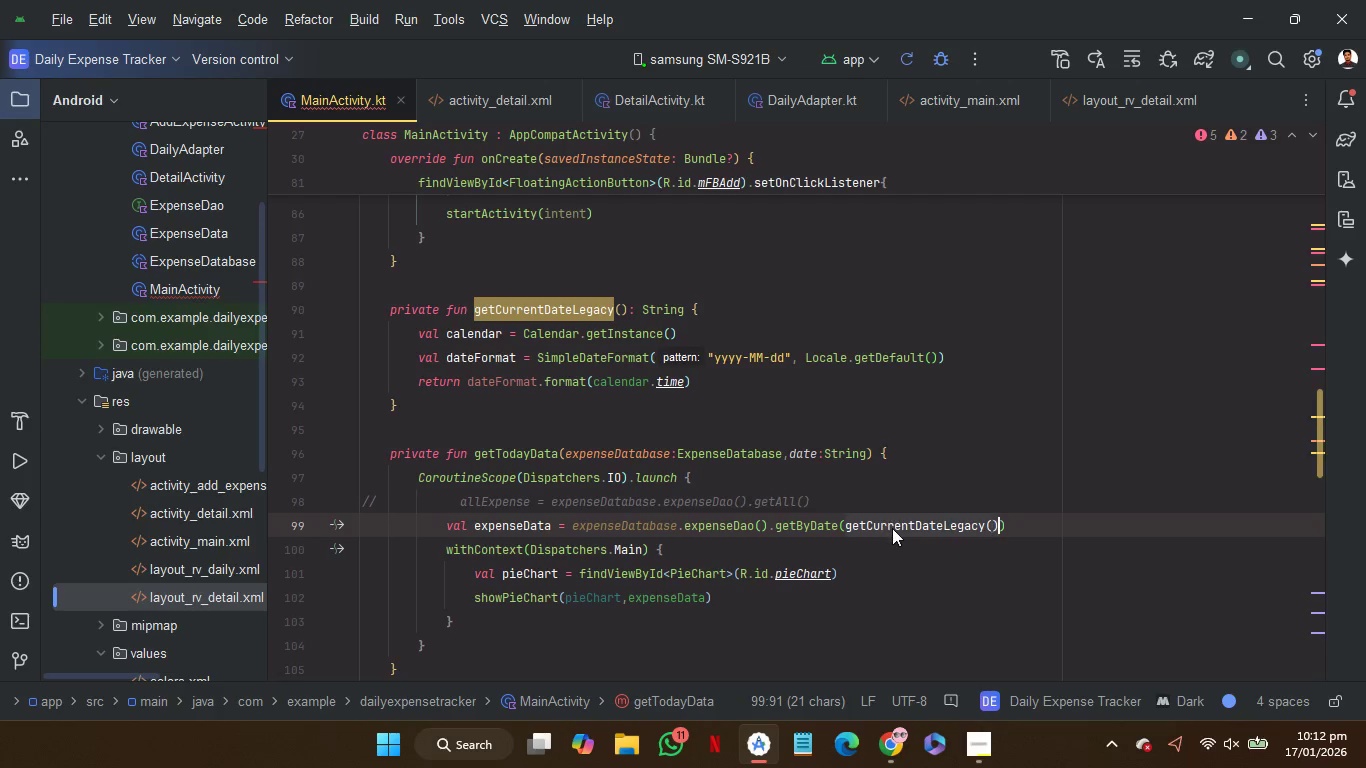 
key(Shift+ArrowRight)
 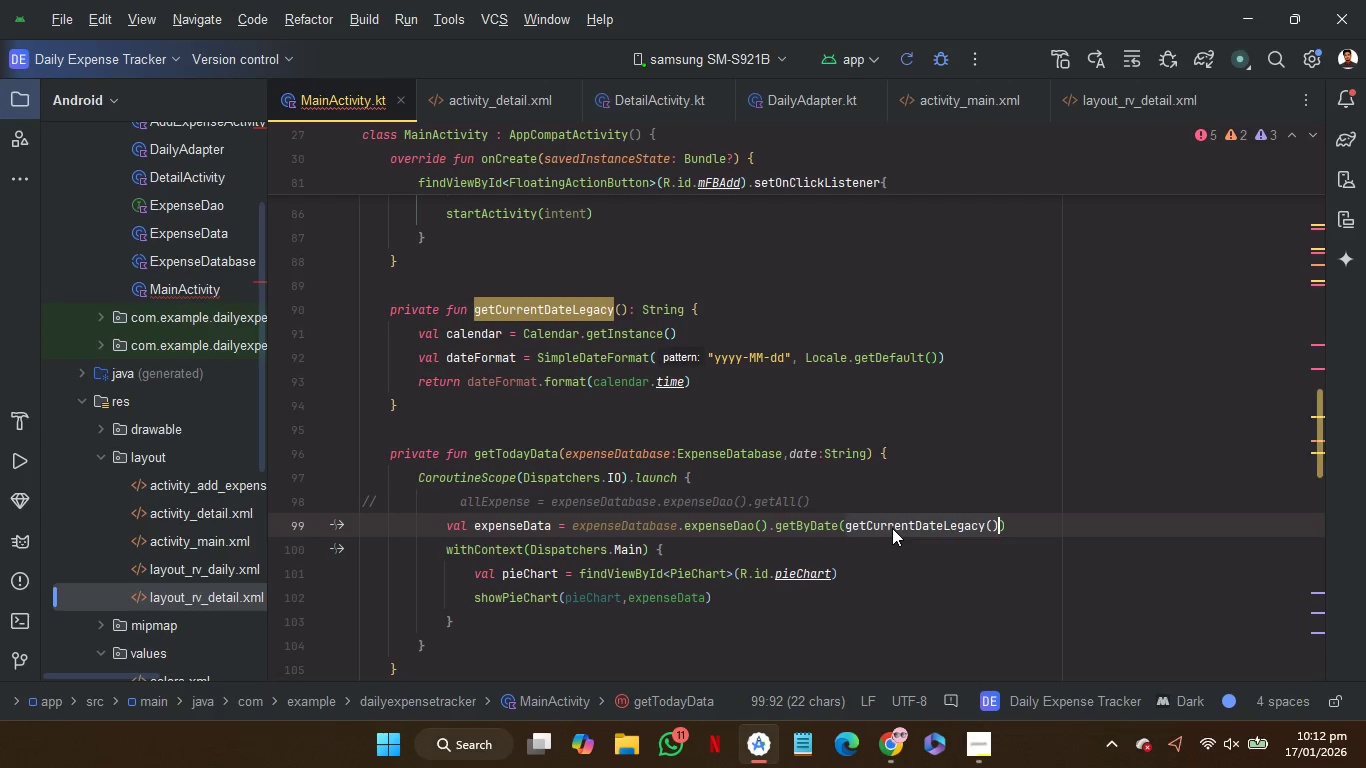 
key(Control+V)
 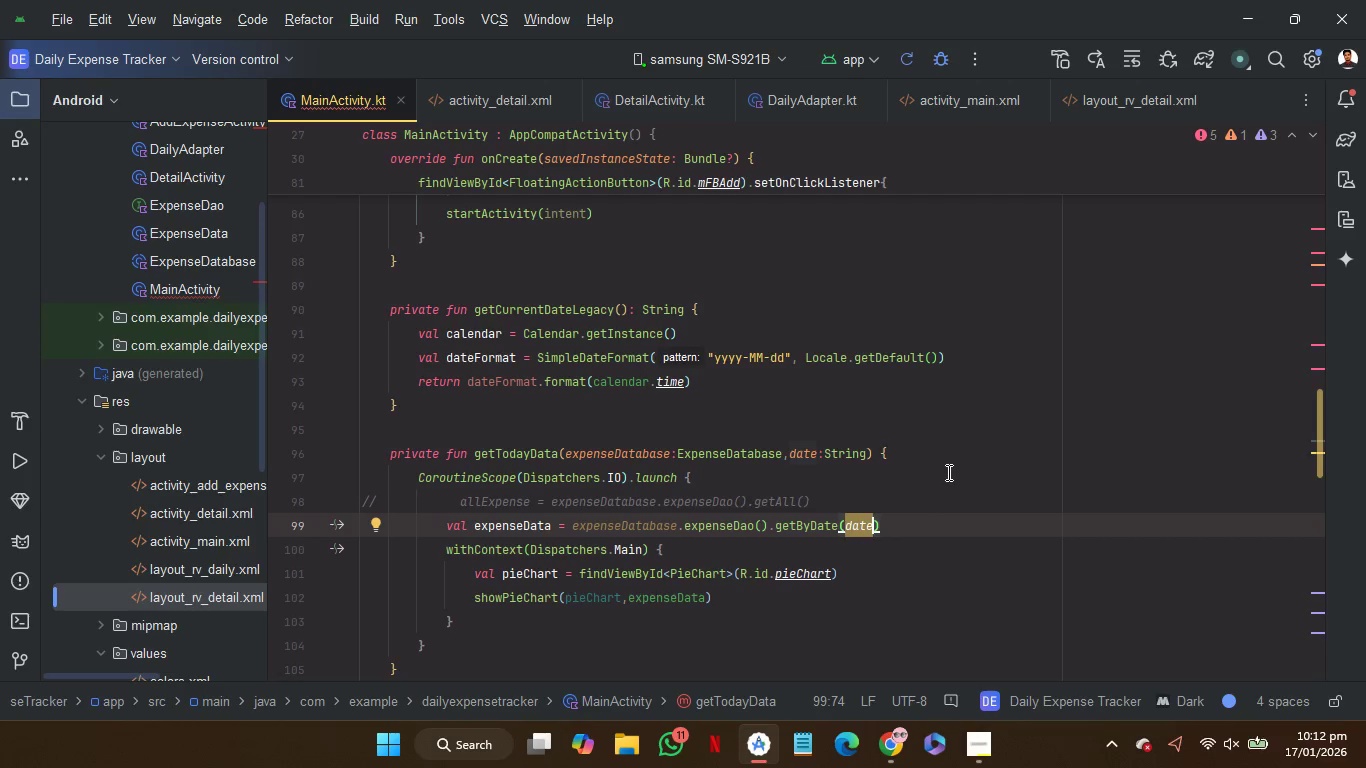 
left_click([947, 483])
 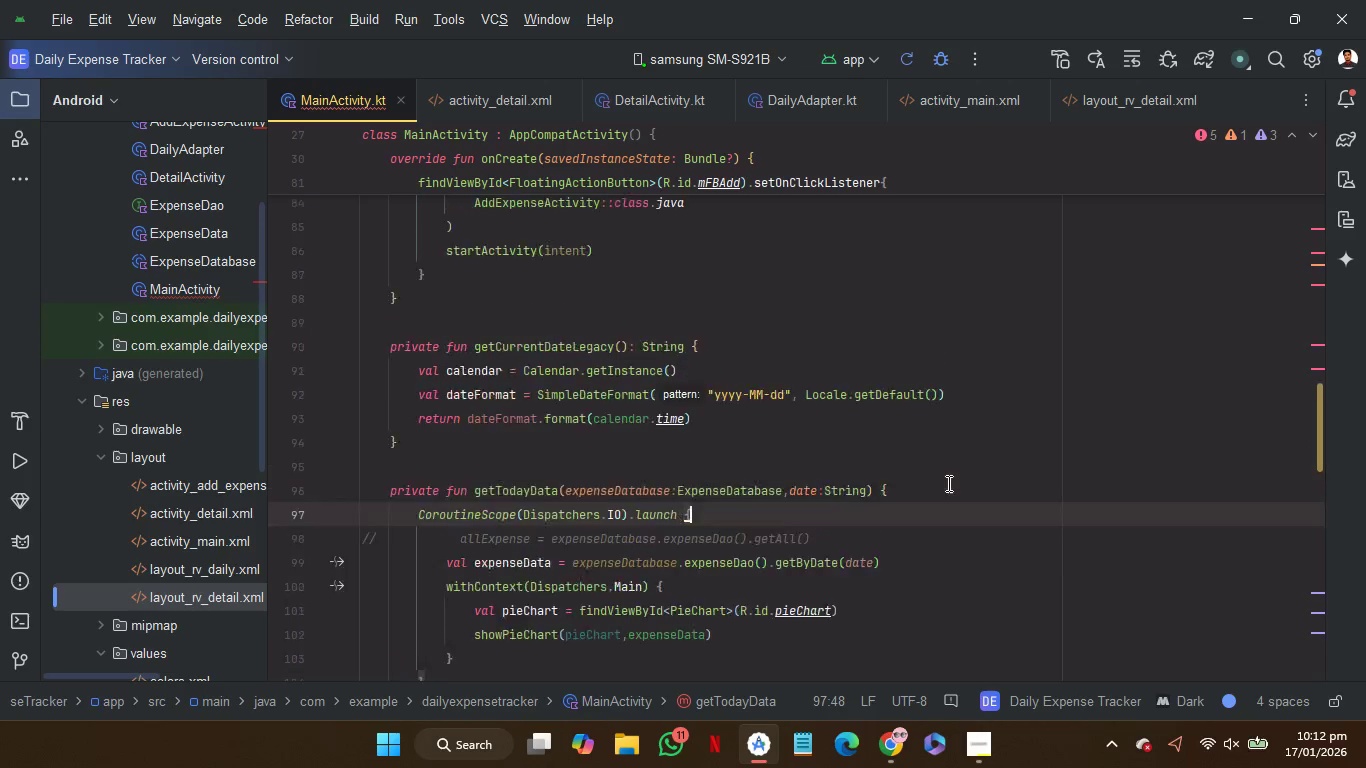 
scroll: coordinate [947, 483], scroll_direction: up, amount: 3.0
 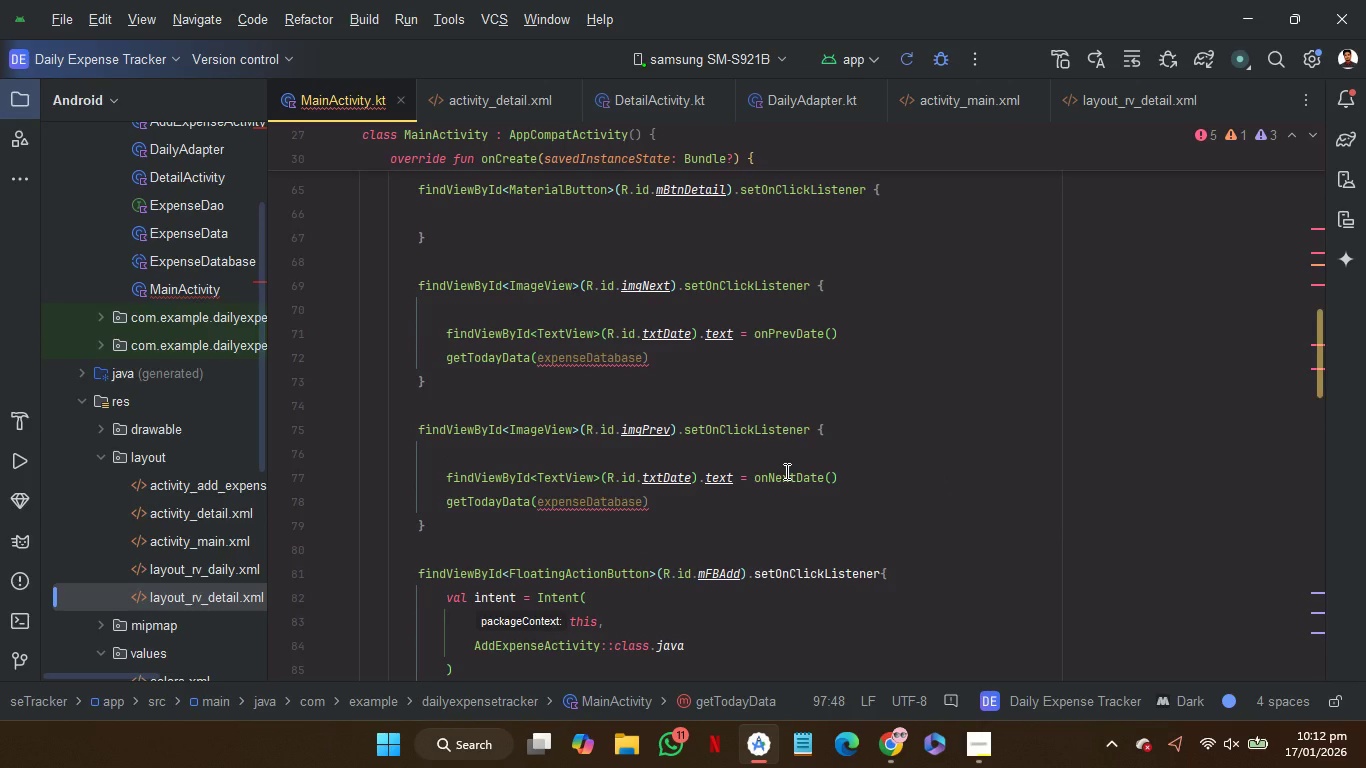 
double_click([785, 476])
 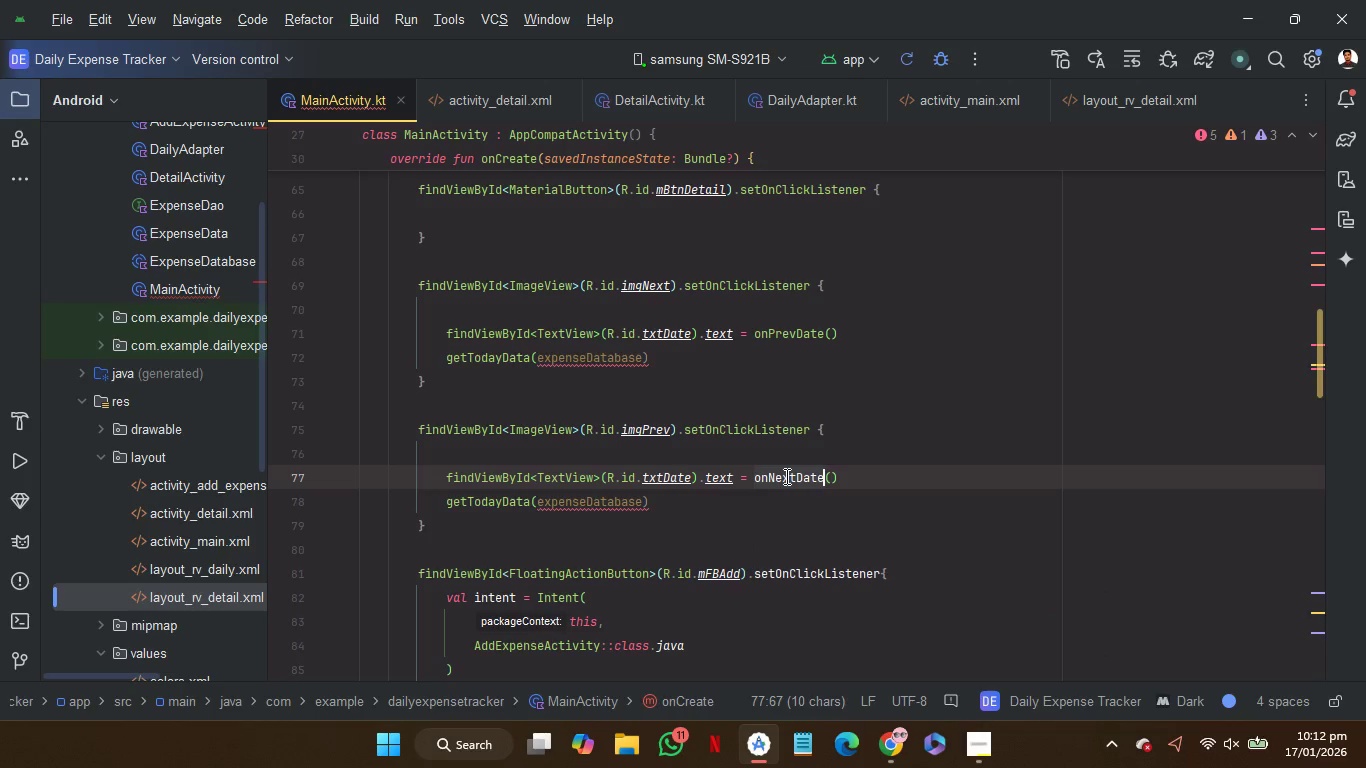 
key(Shift+ArrowRight)
 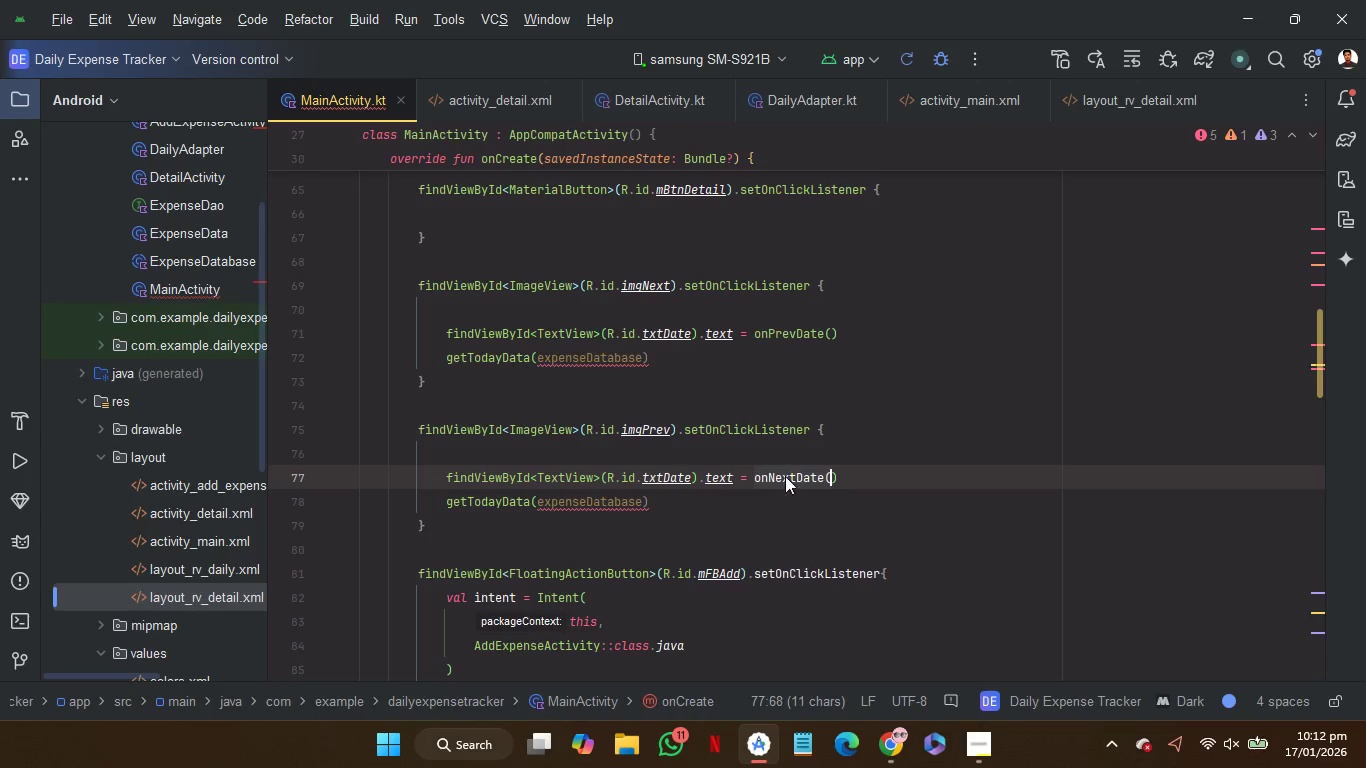 
key(Shift+ArrowRight)
 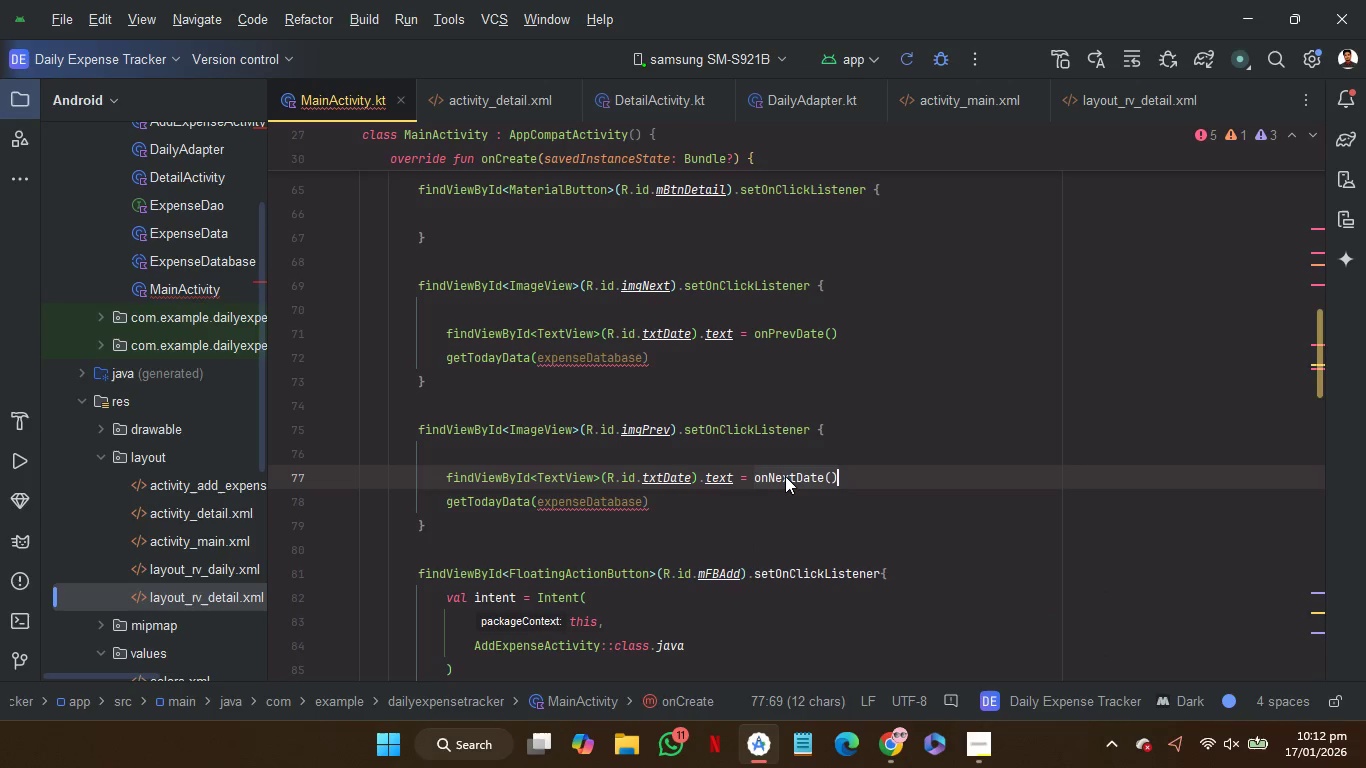 
key(Control+C)
 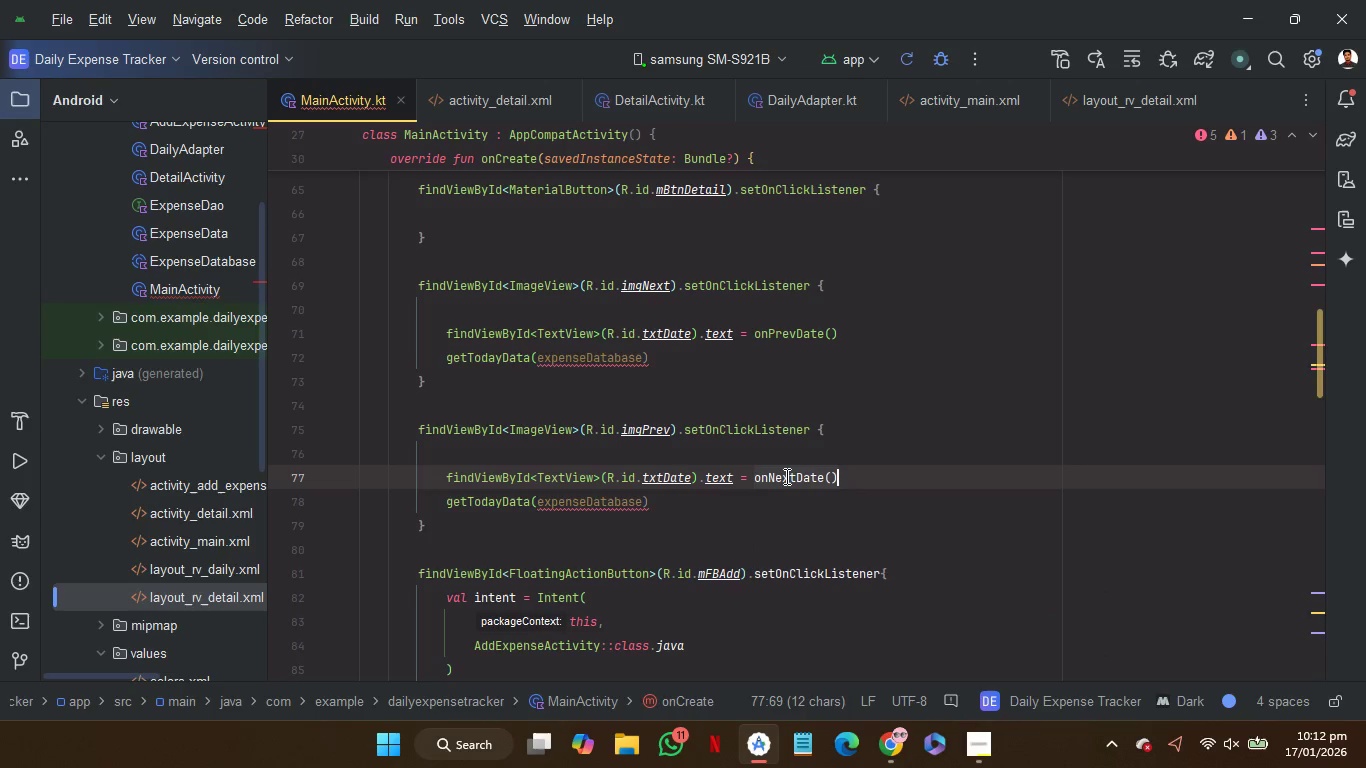 
key(Control+C)
 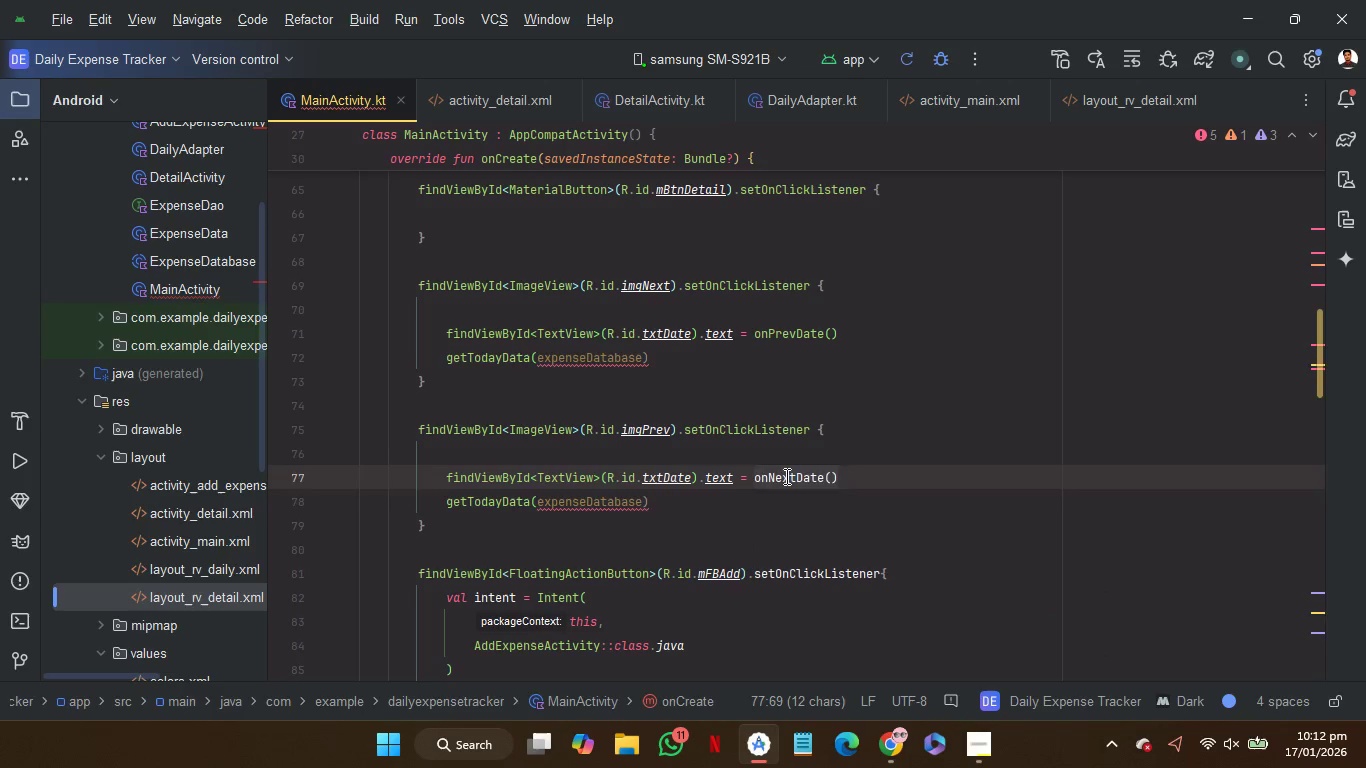 
key(ArrowDown)
 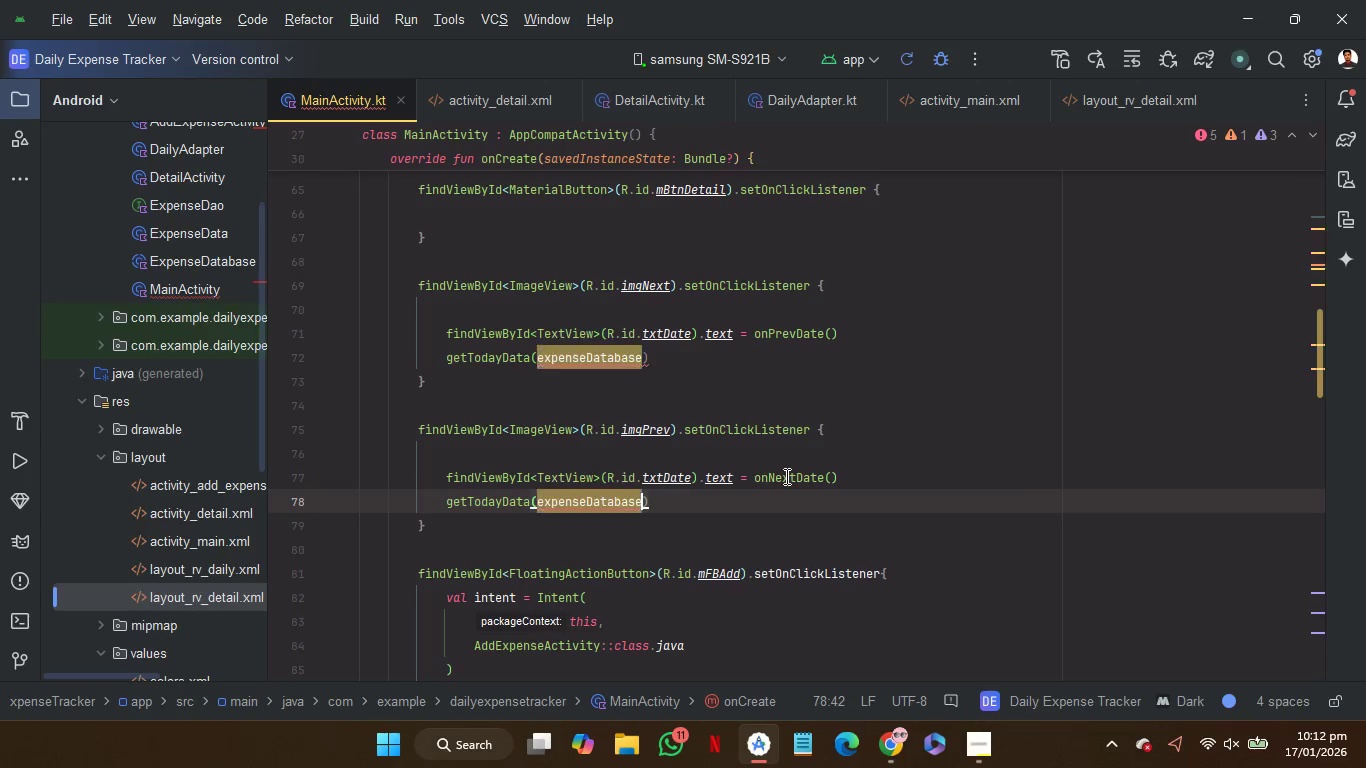 
key(ArrowLeft)
 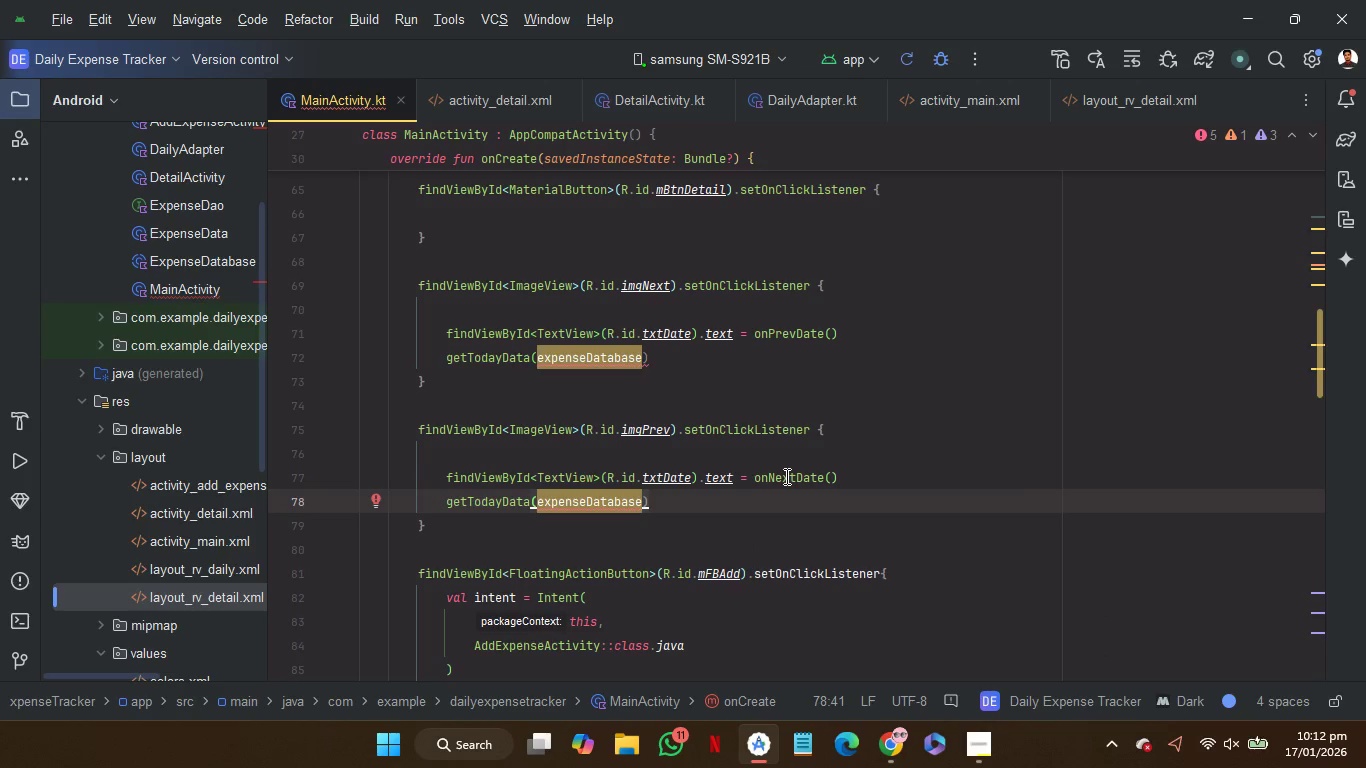 
key(Comma)
 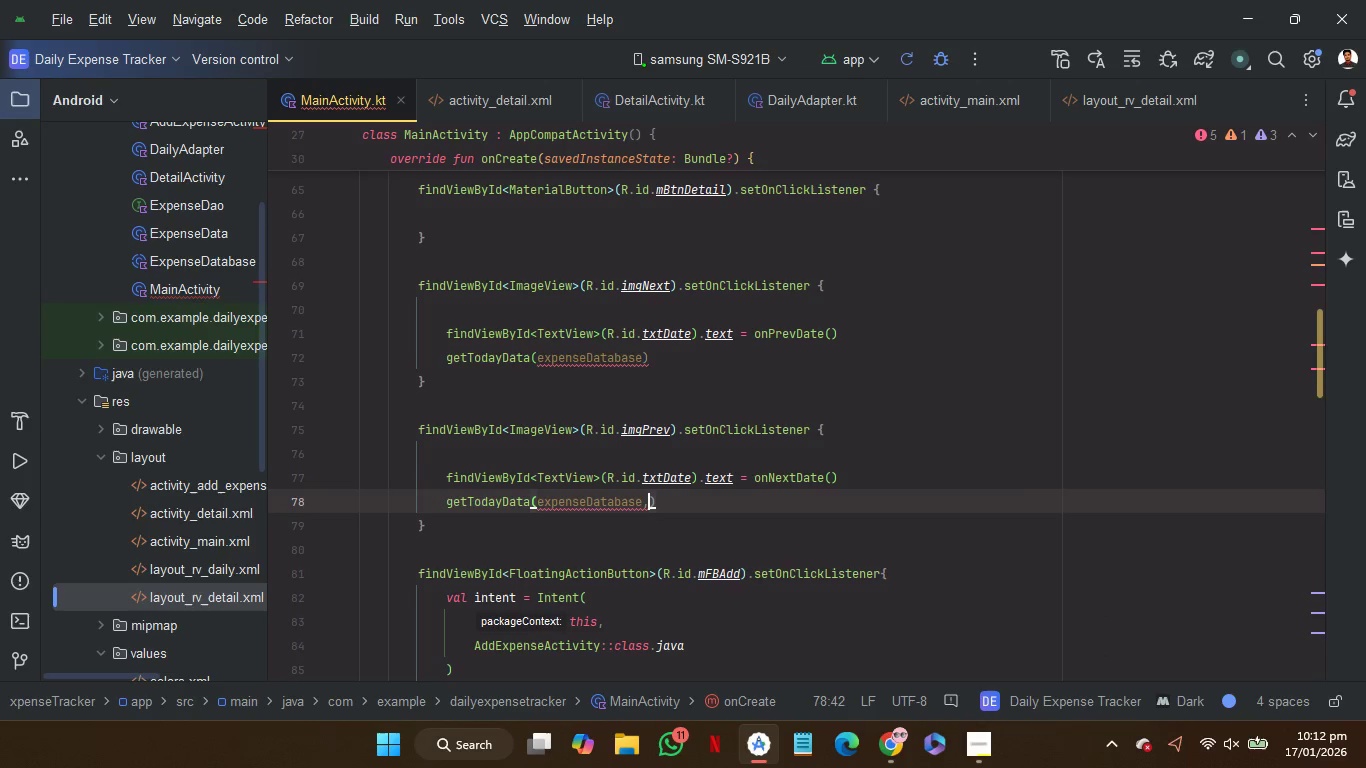 
key(Control+V)
 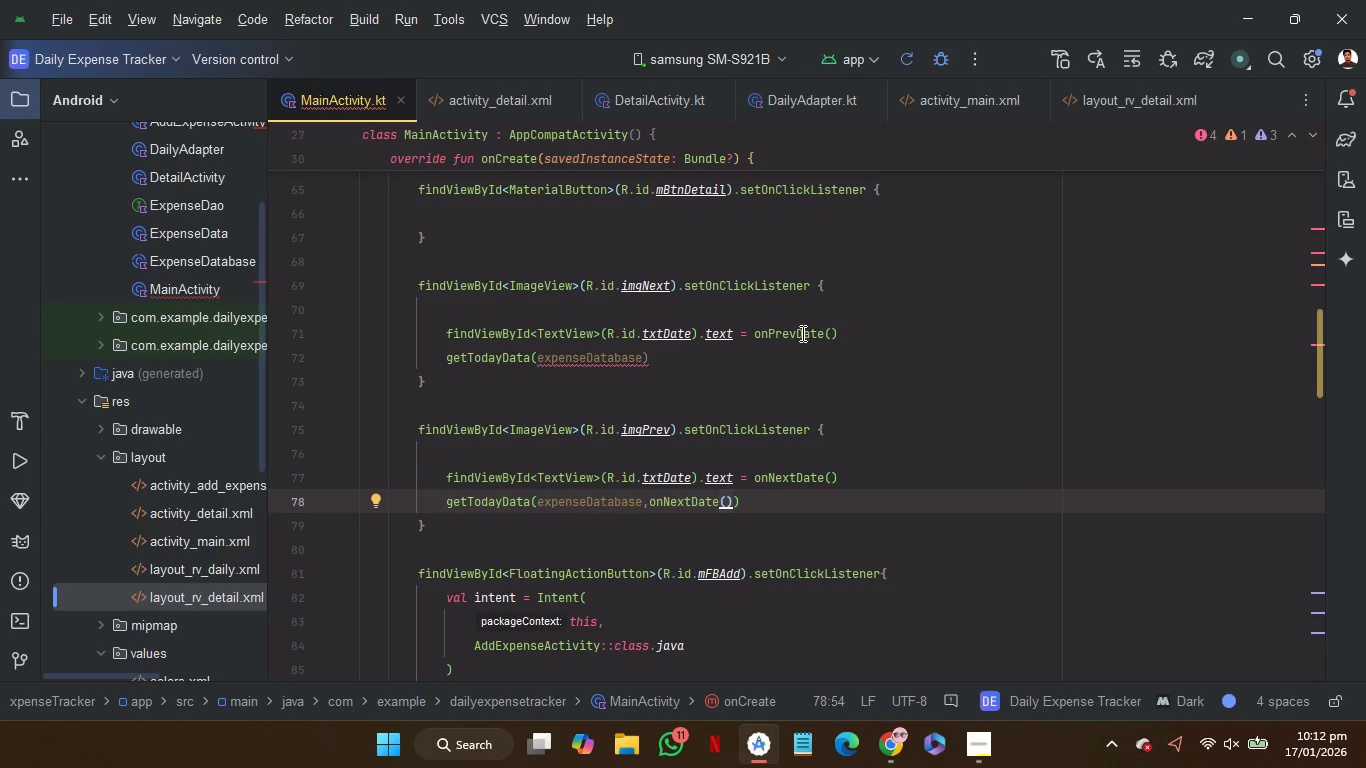 
double_click([801, 332])
 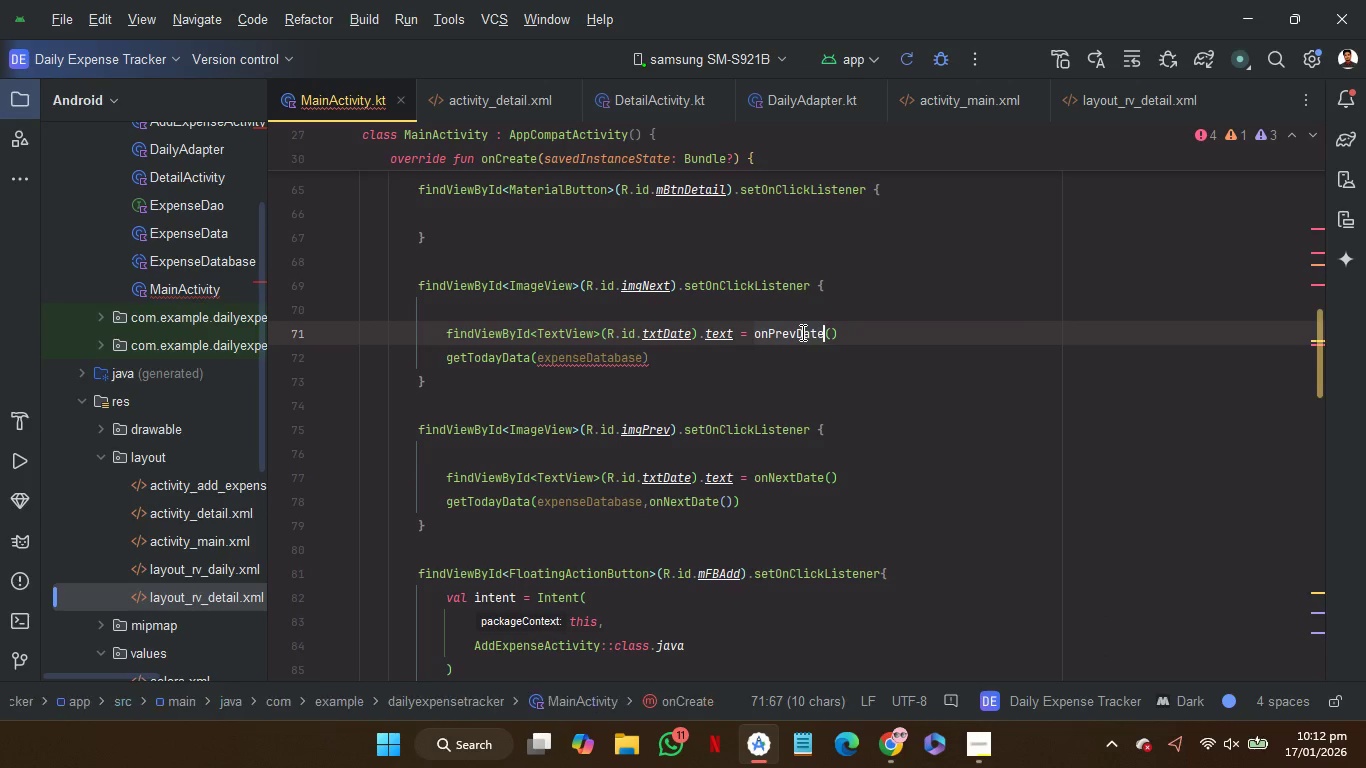 
key(Shift+ArrowRight)
 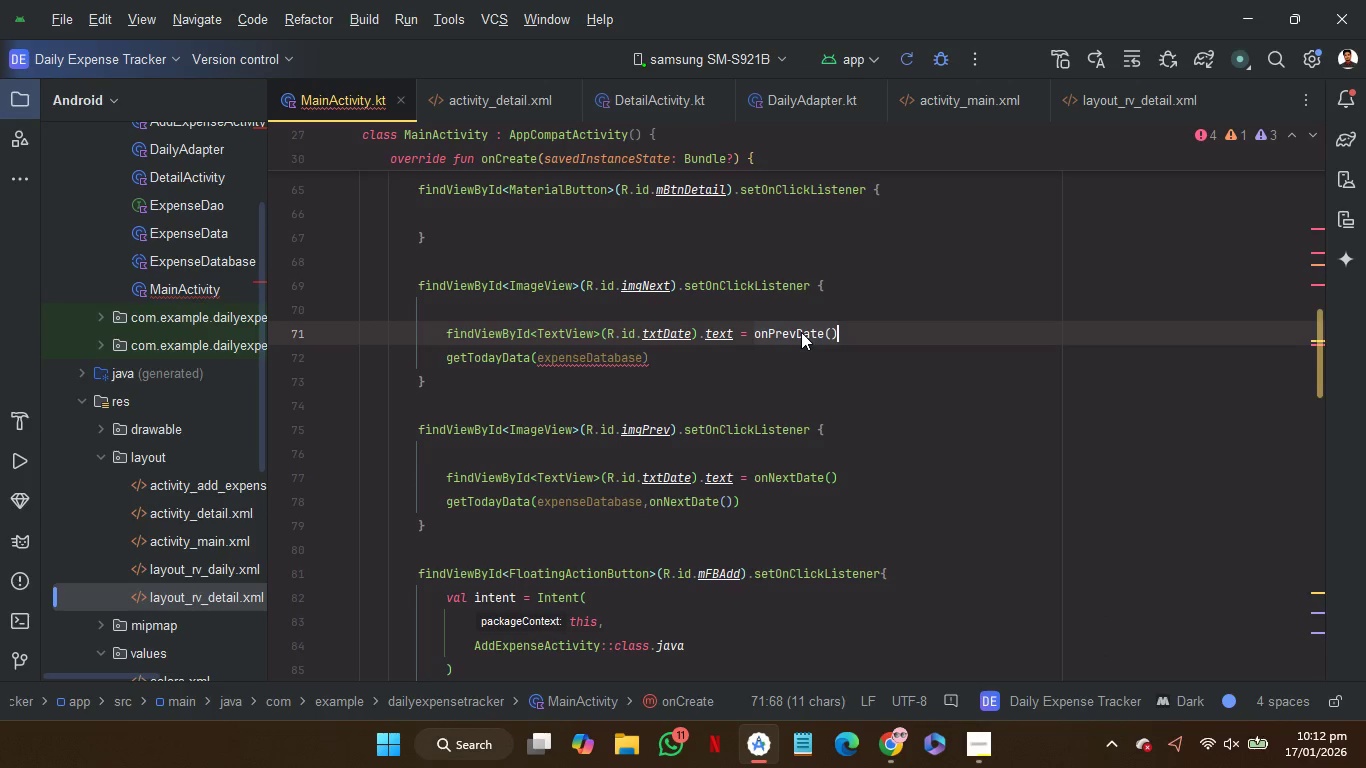 
key(Shift+ArrowRight)
 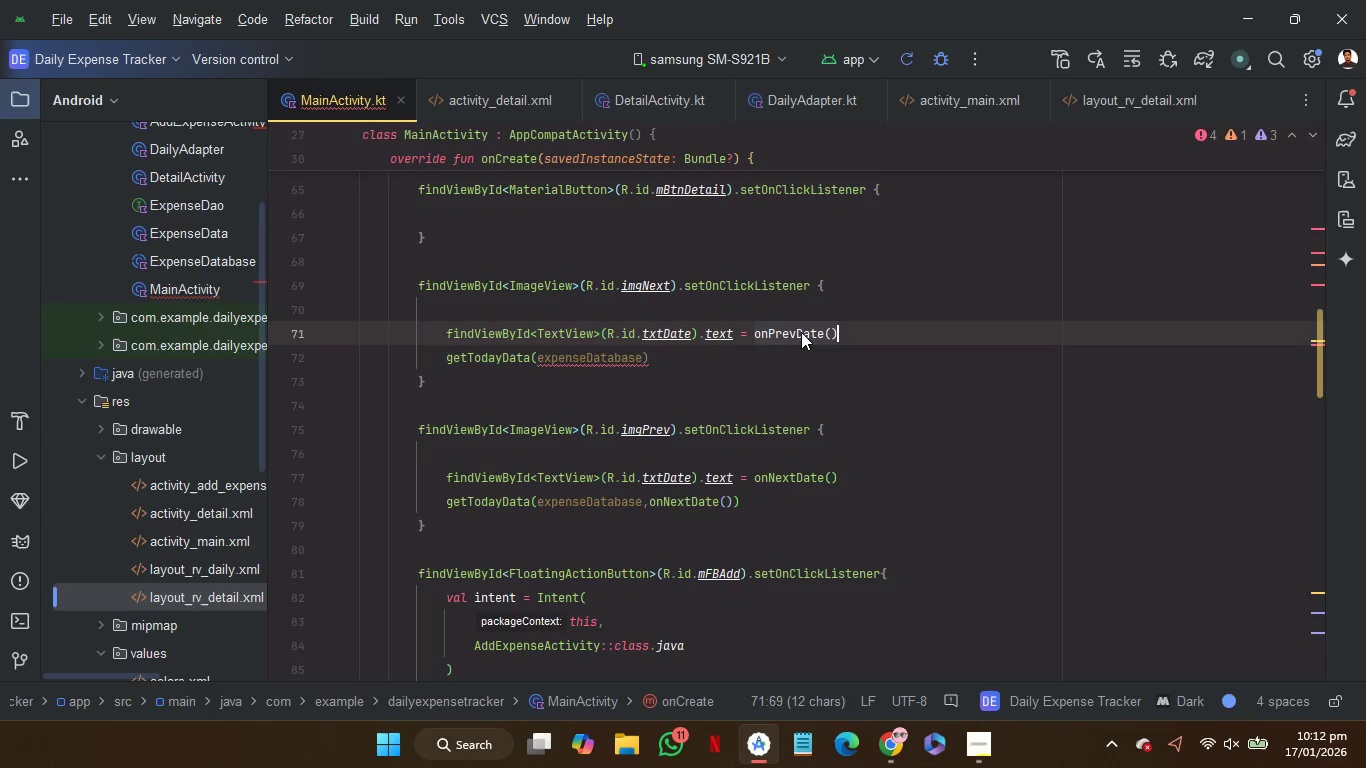 
key(Control+C)
 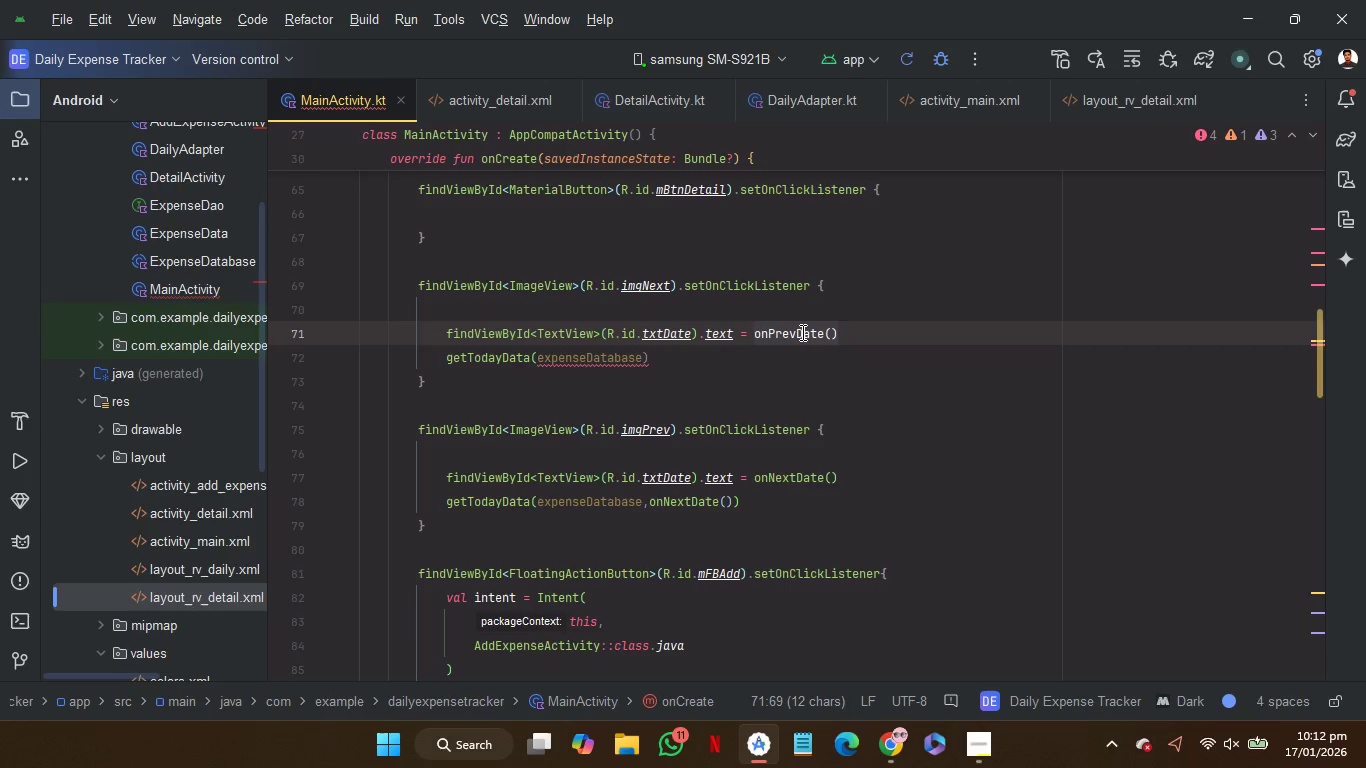 
key(Control+C)
 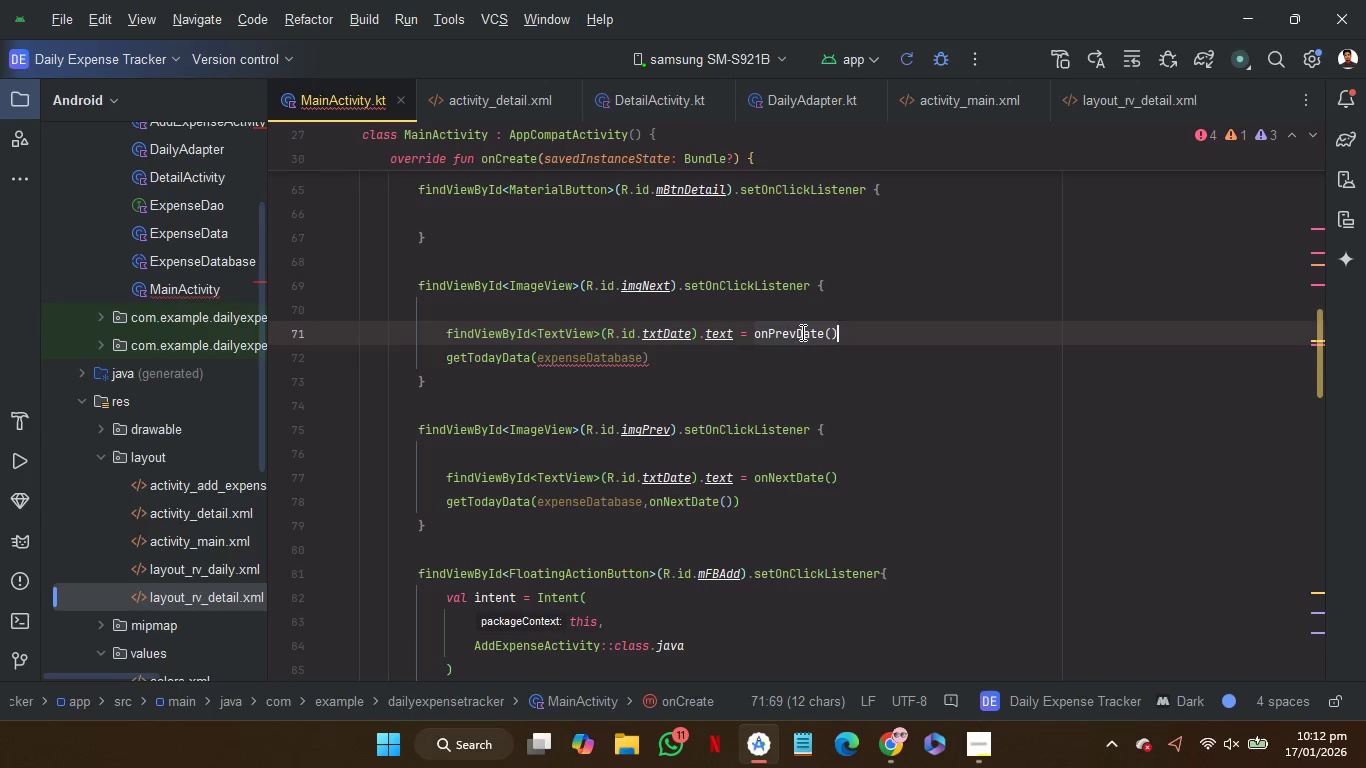 
key(ArrowDown)
 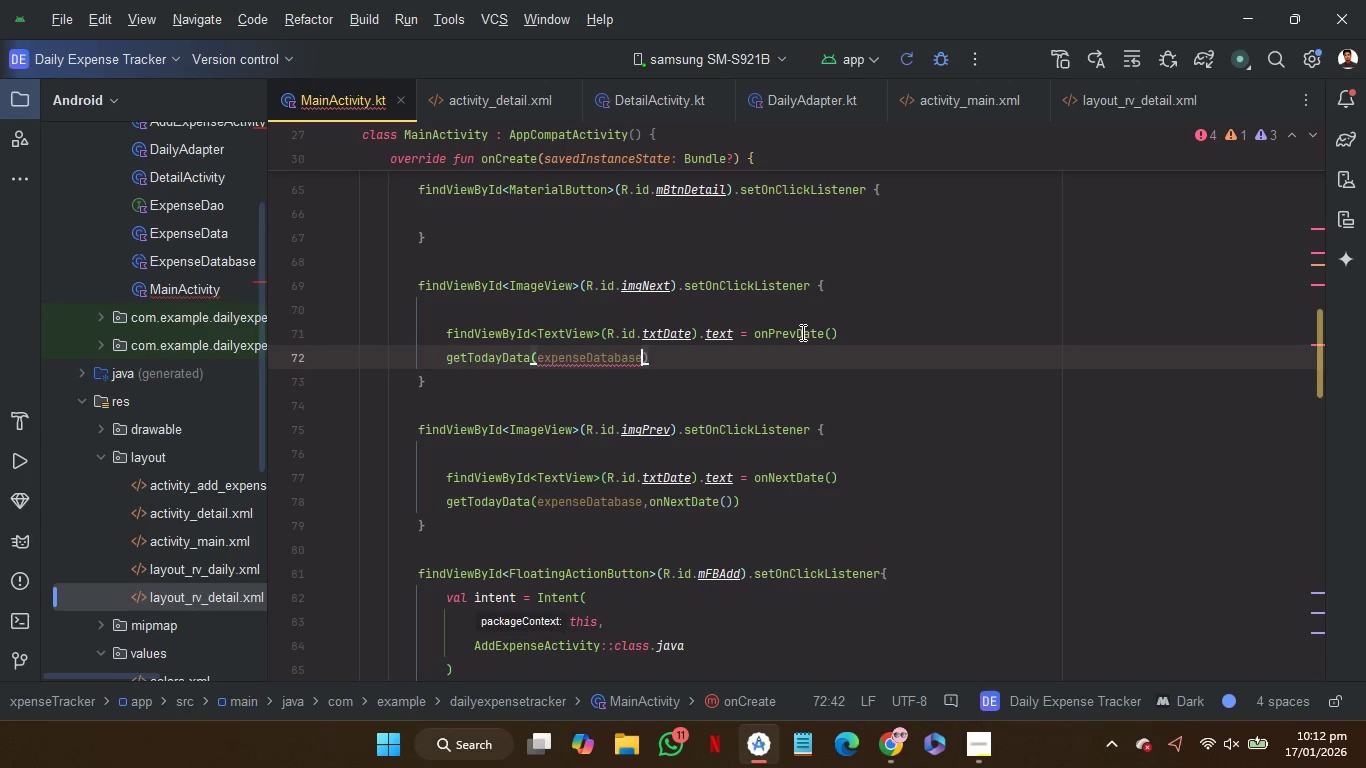 
key(ArrowLeft)
 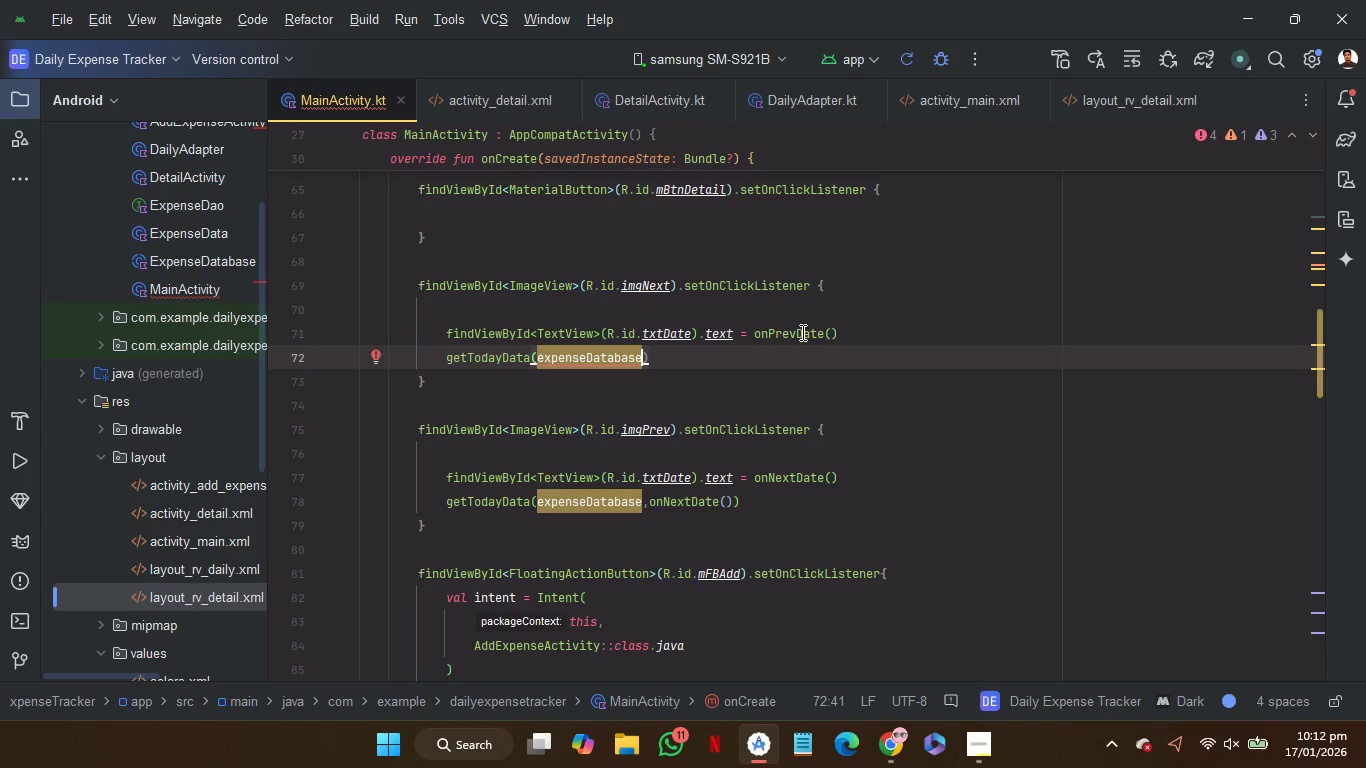 
key(Comma)
 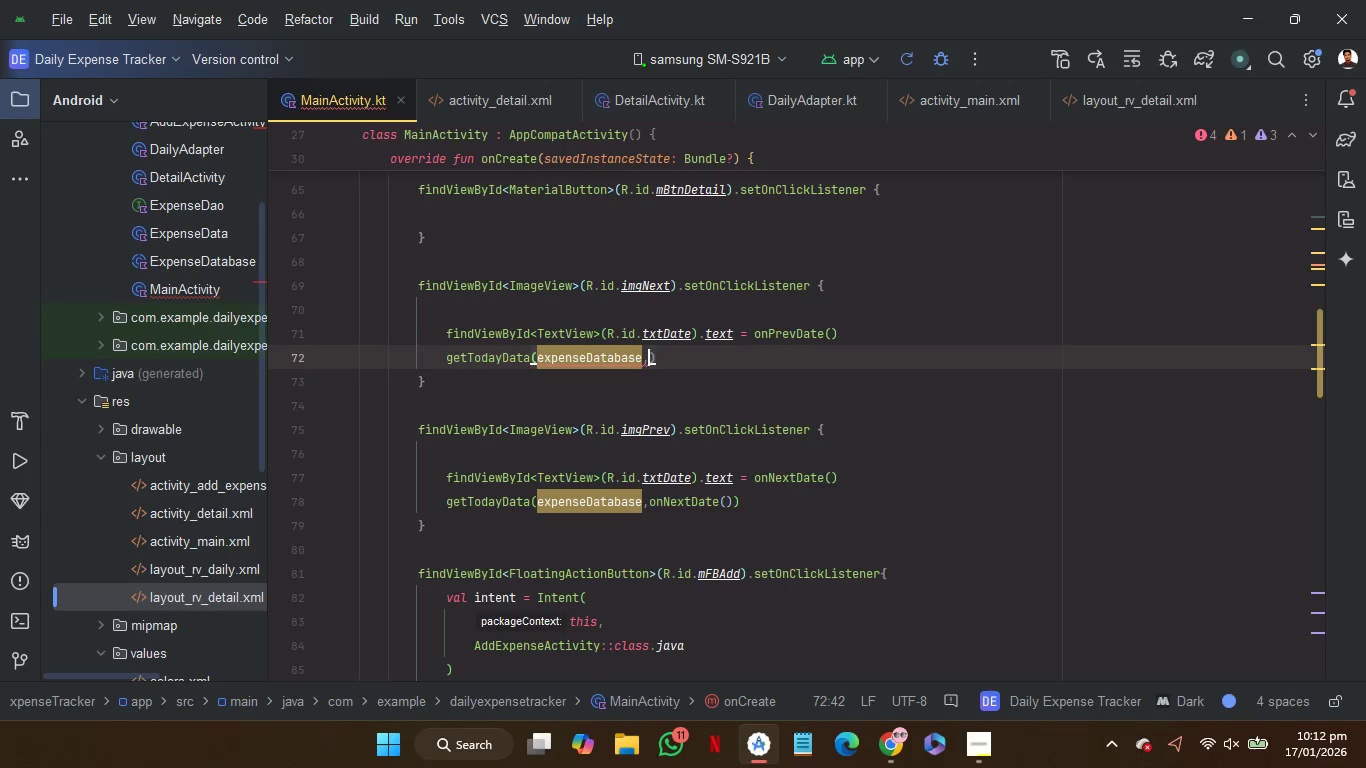 
key(Control+V)
 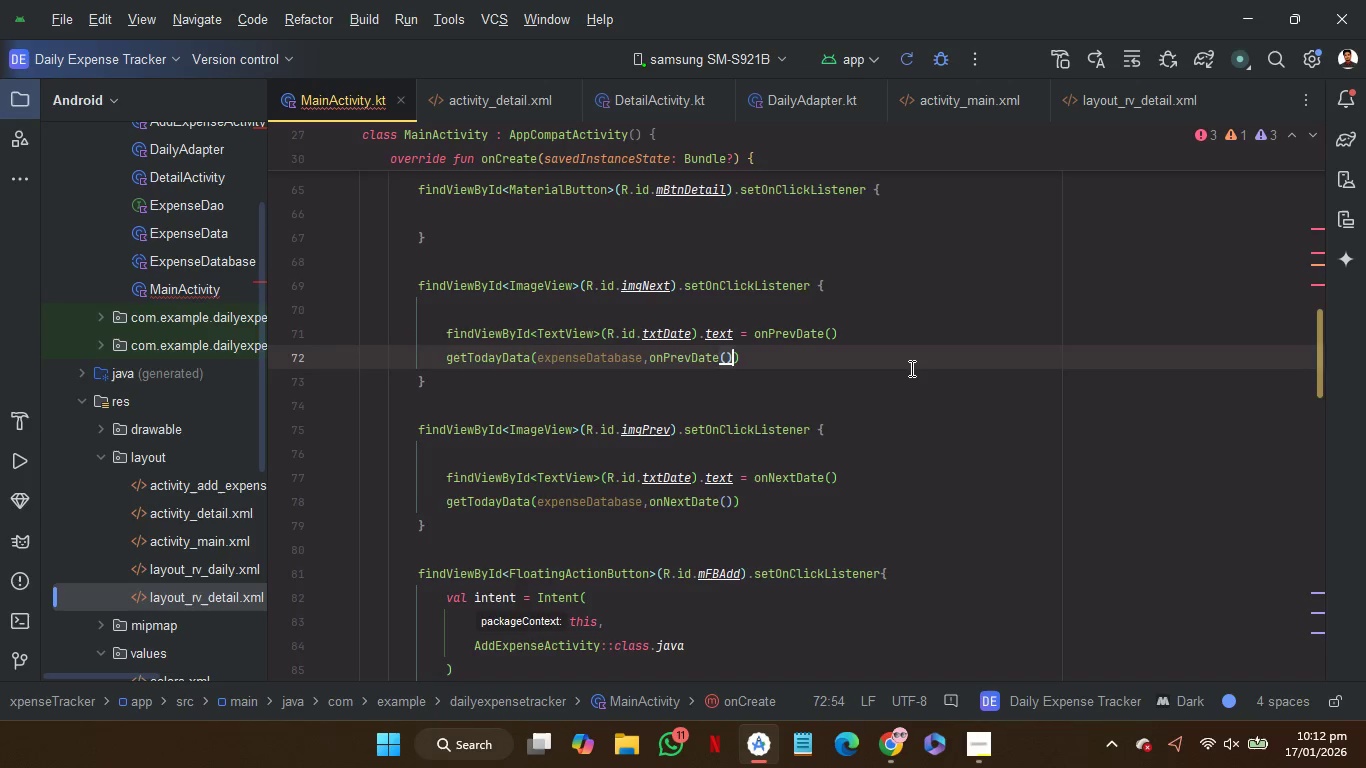 
scroll: coordinate [906, 418], scroll_direction: up, amount: 3.0
 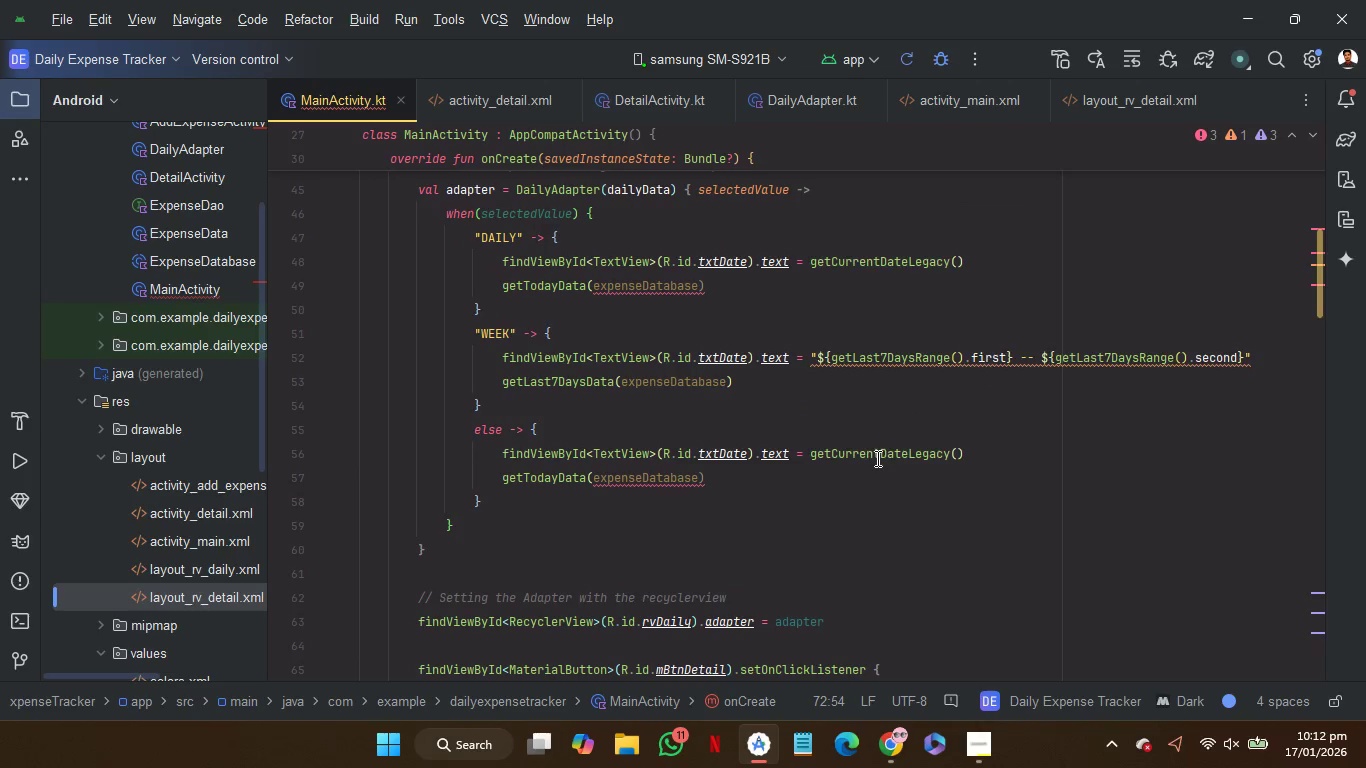 
double_click([877, 458])
 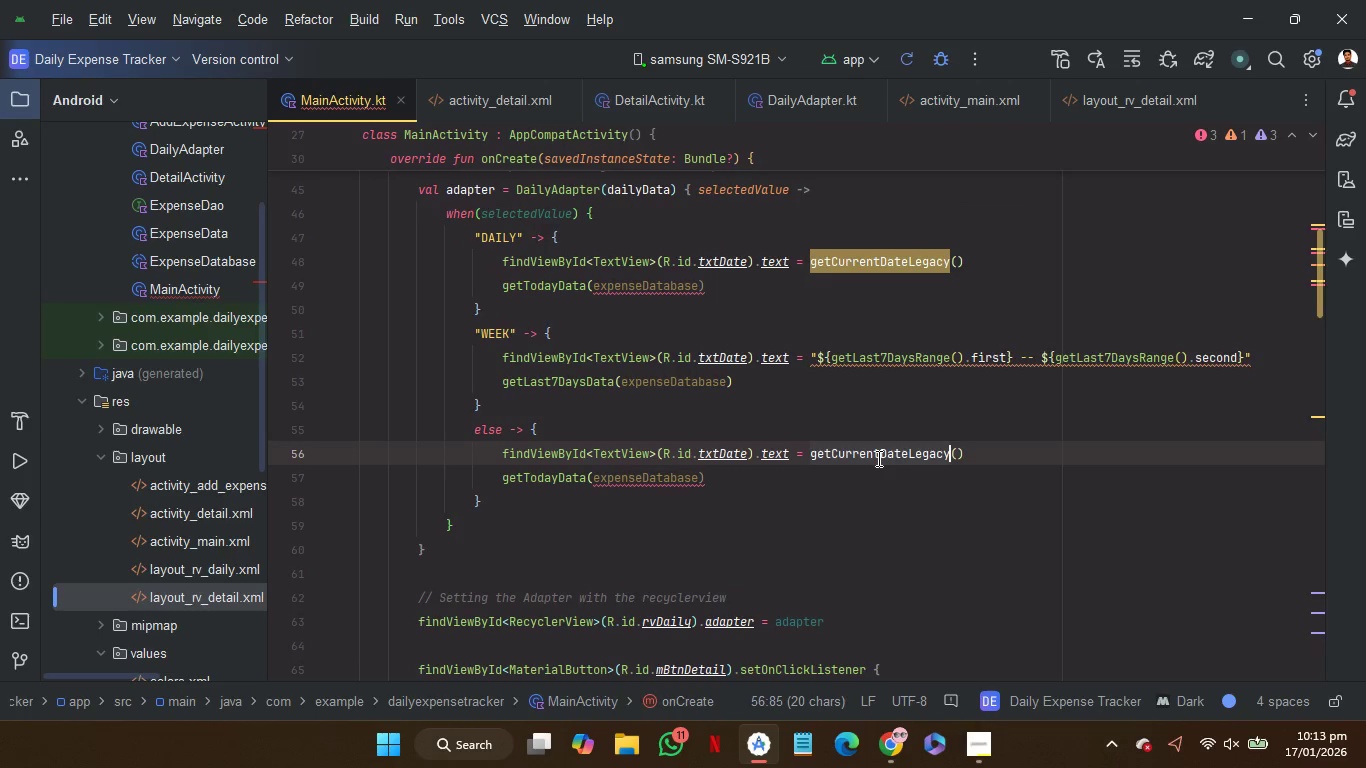 
key(Shift+ArrowRight)
 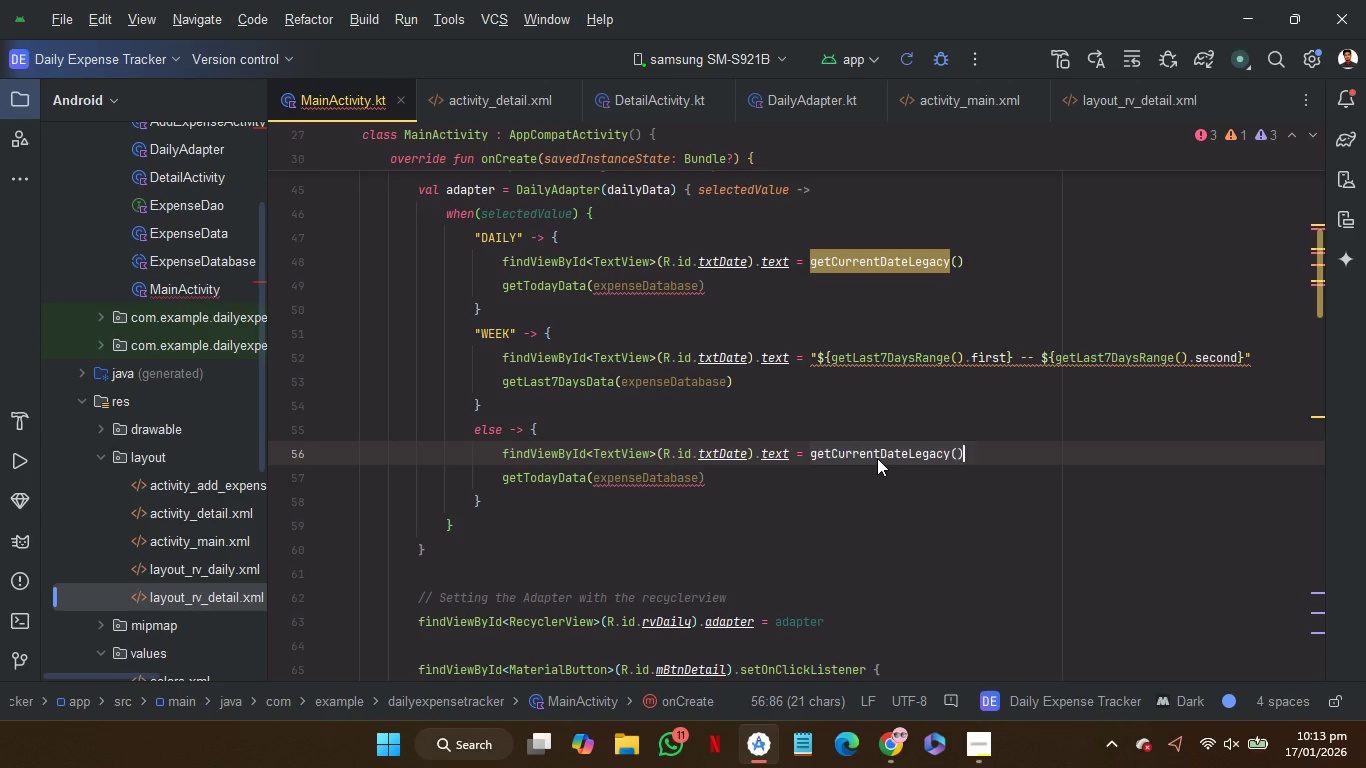 
key(Shift+ArrowRight)
 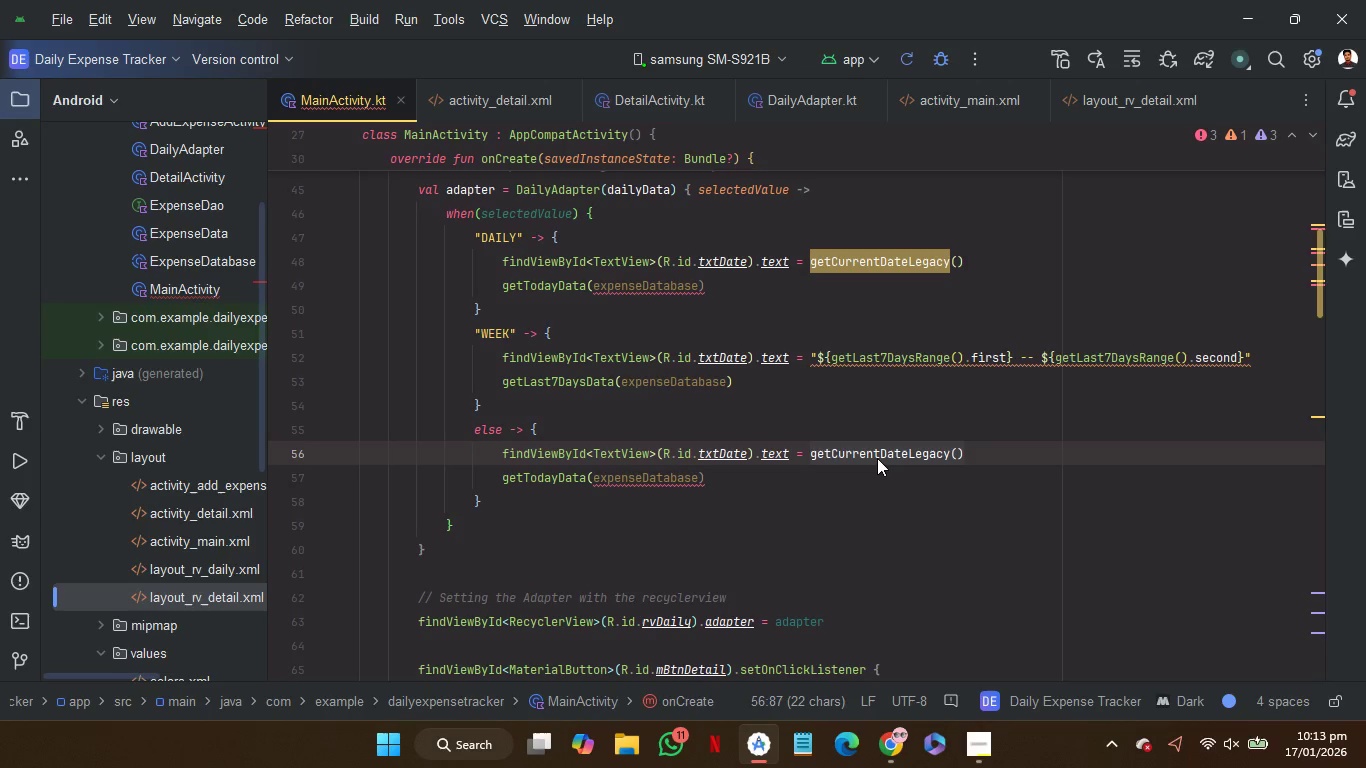 
key(Control+C)
 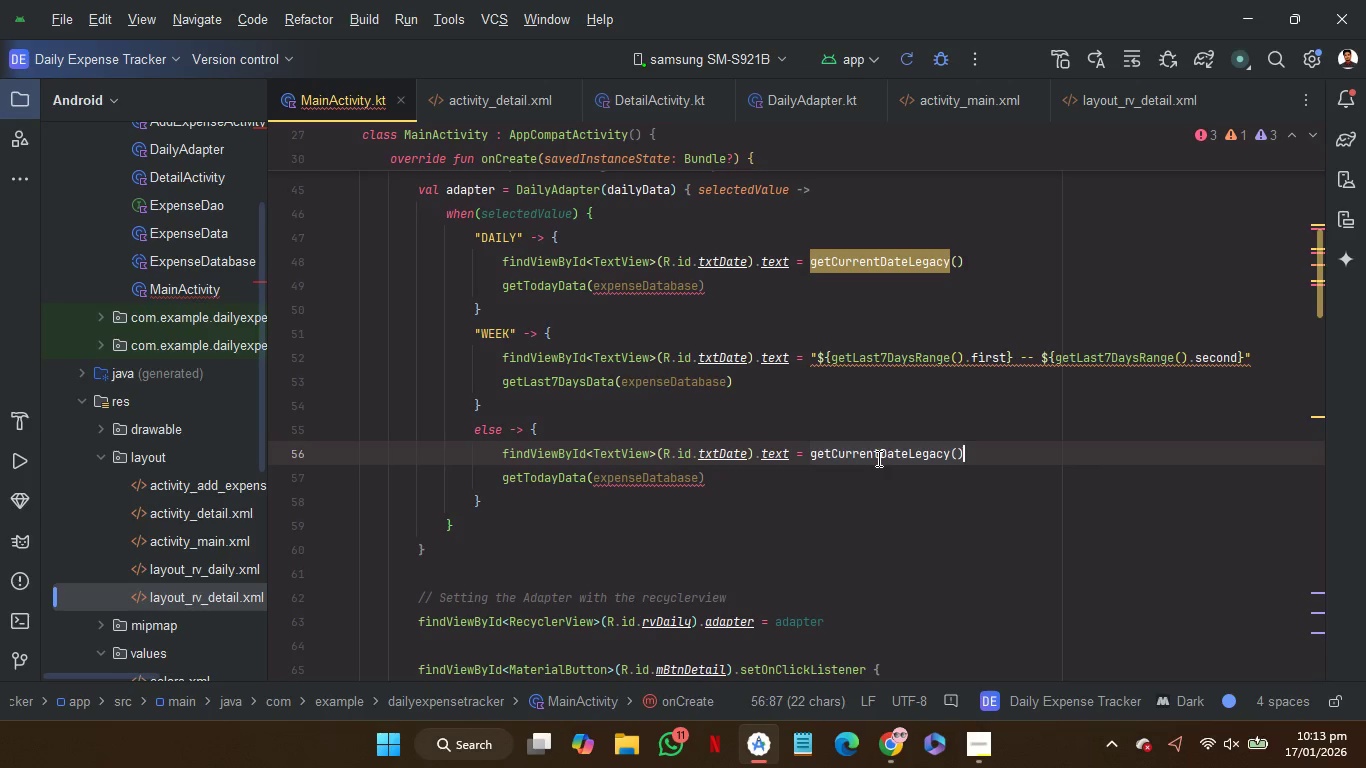 
key(Control+C)
 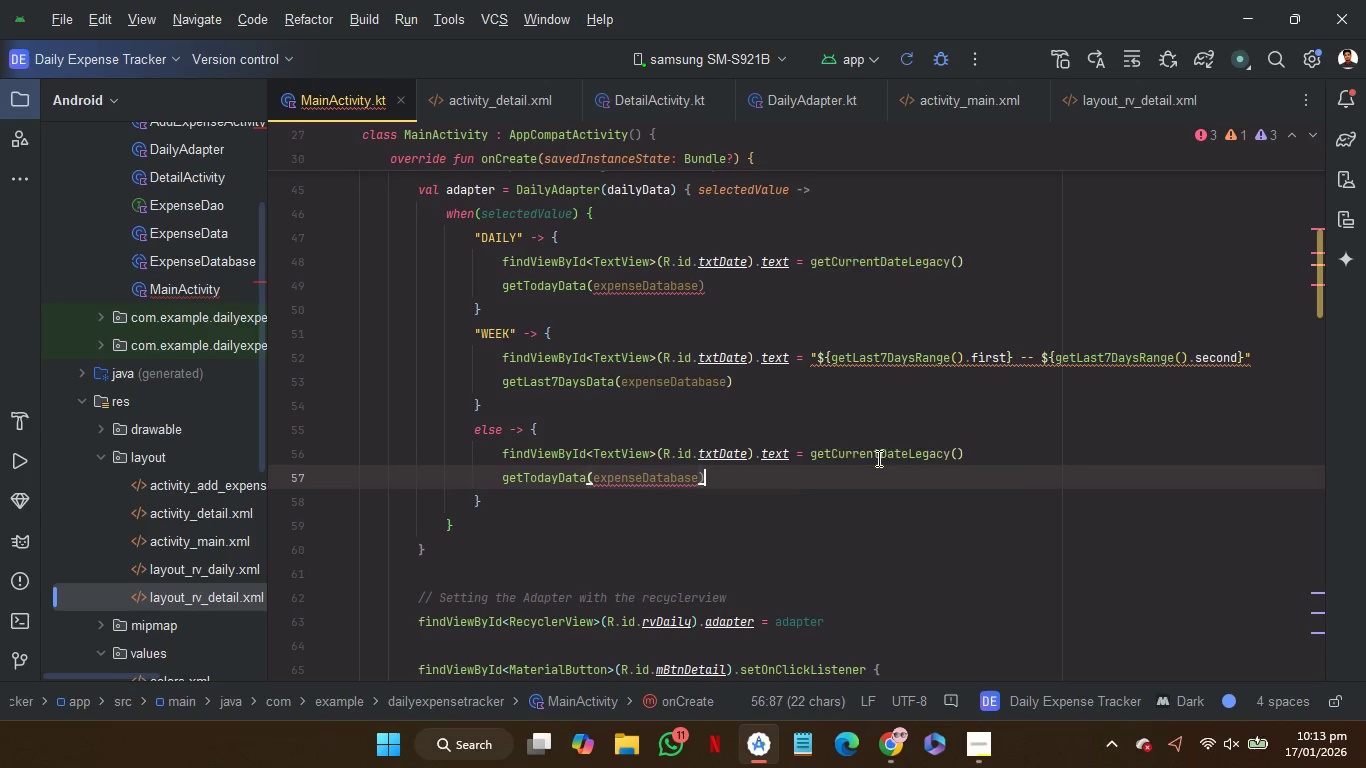 
key(ArrowDown)
 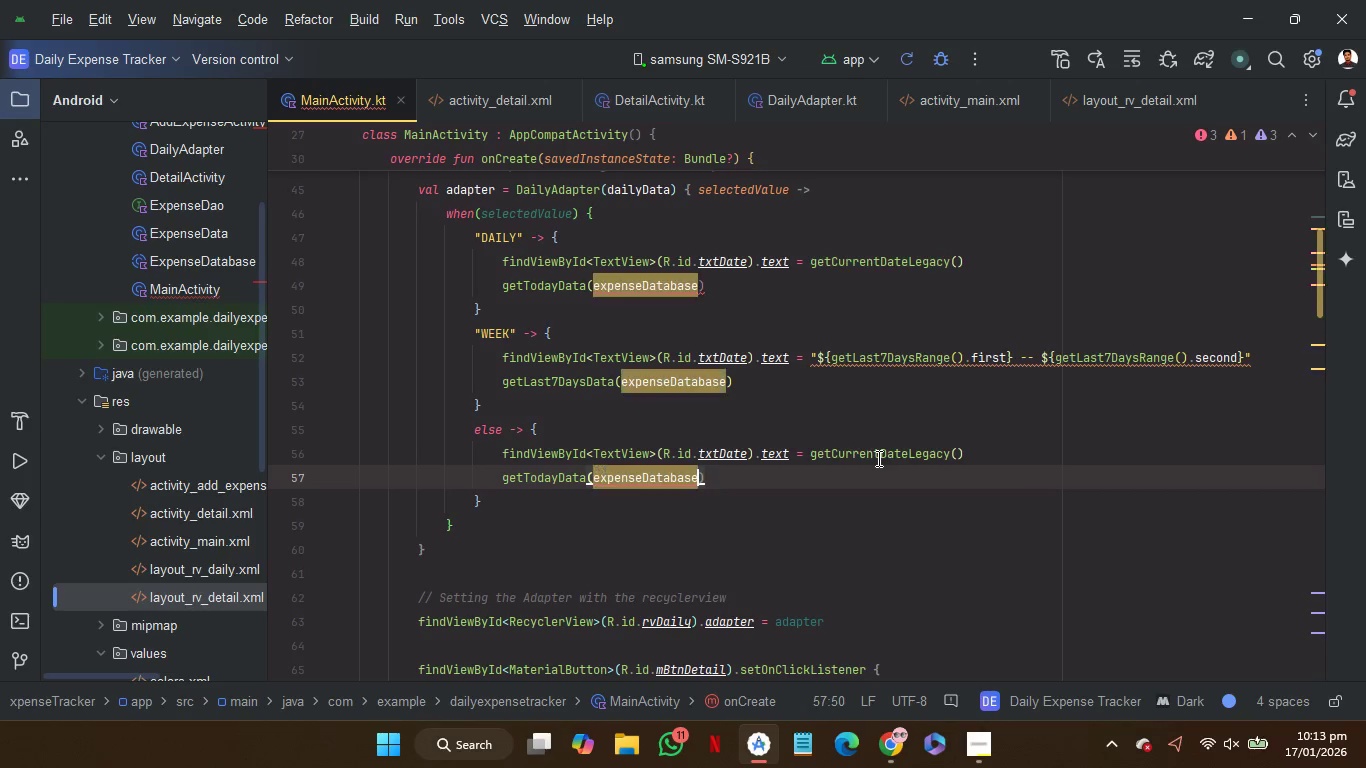 
key(ArrowLeft)
 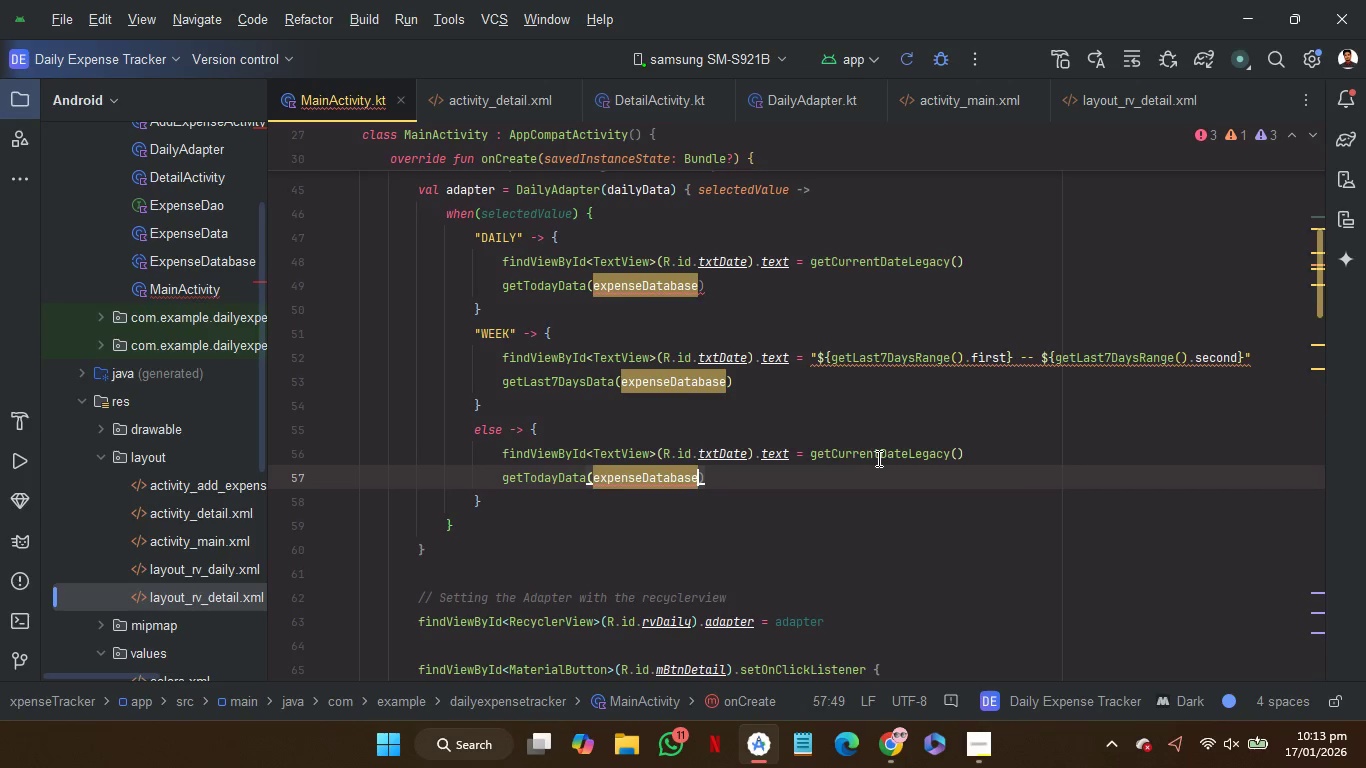 
hold_key(key=ControlLeft, duration=1.17)
 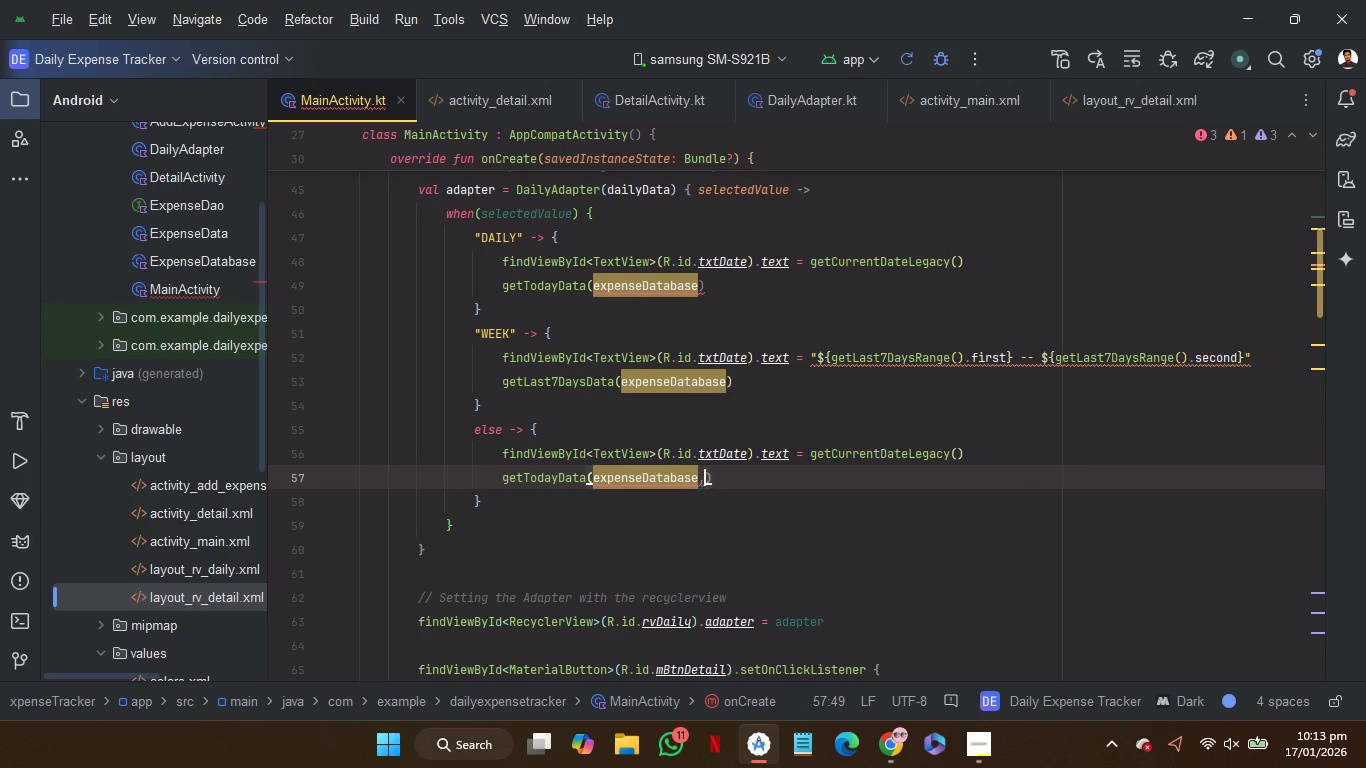 
key(Comma)
 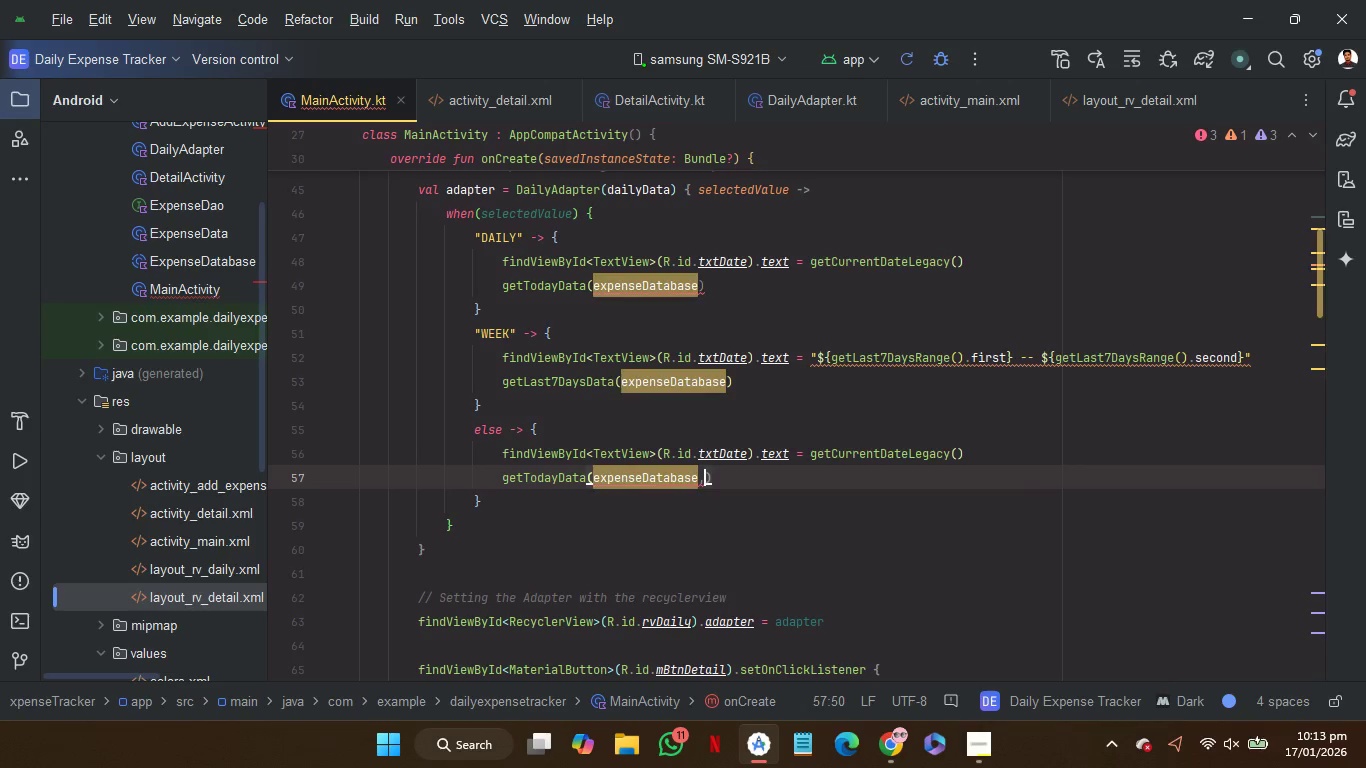 
key(Control+V)
 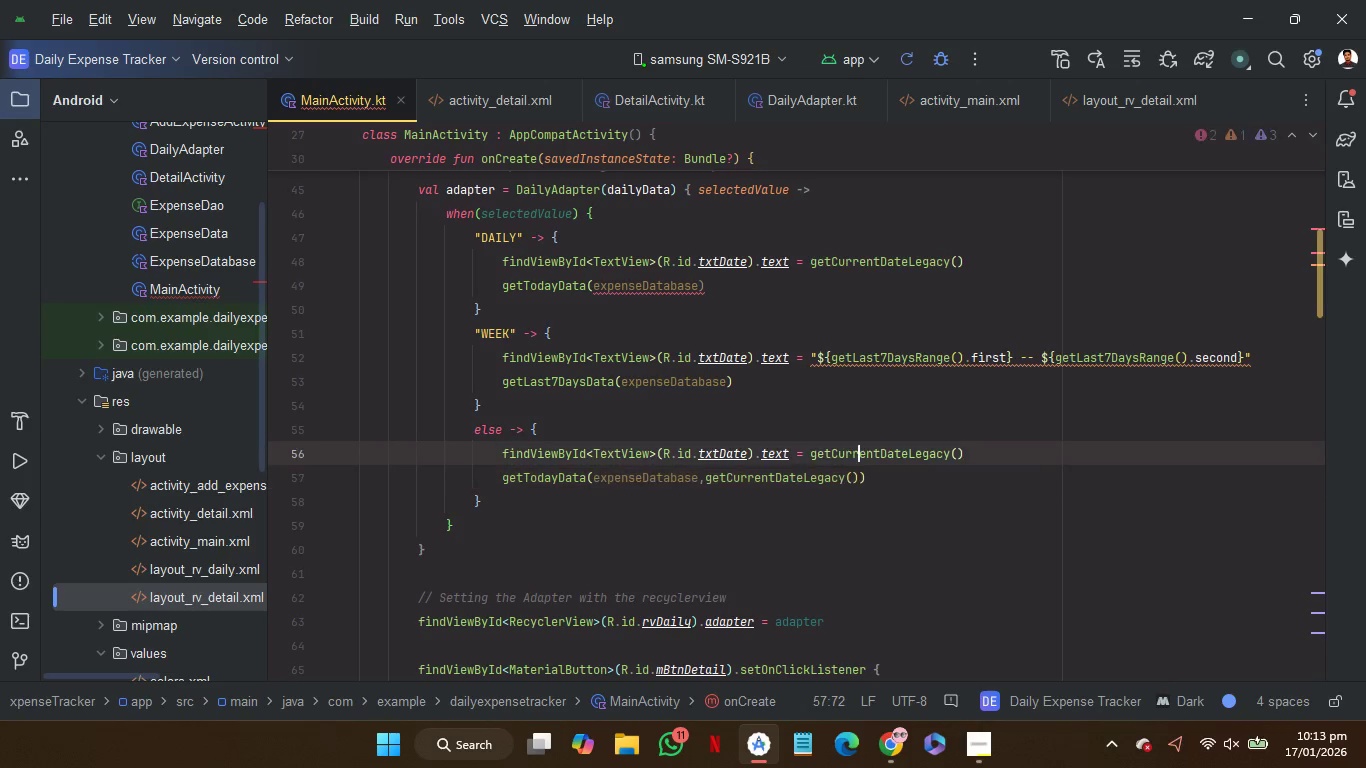 
key(ArrowUp)
 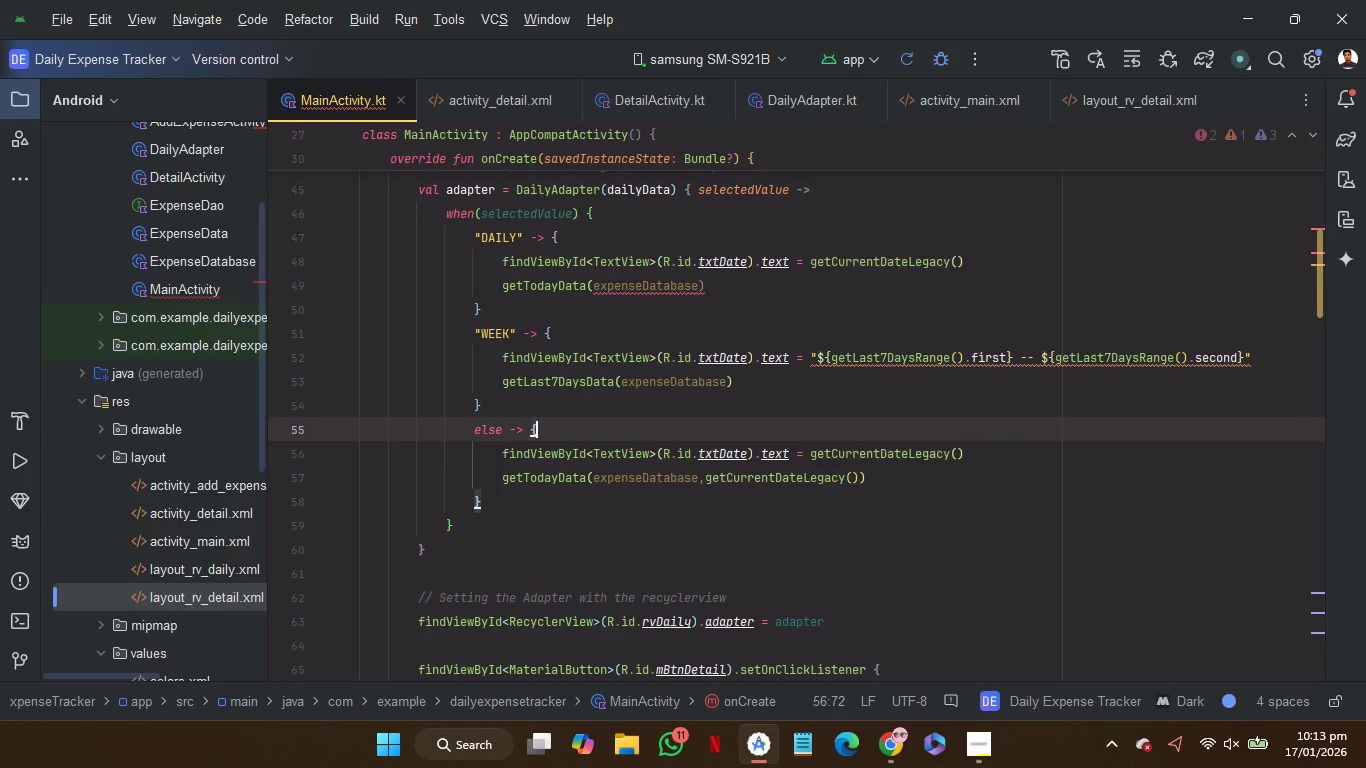 
key(ArrowUp)
 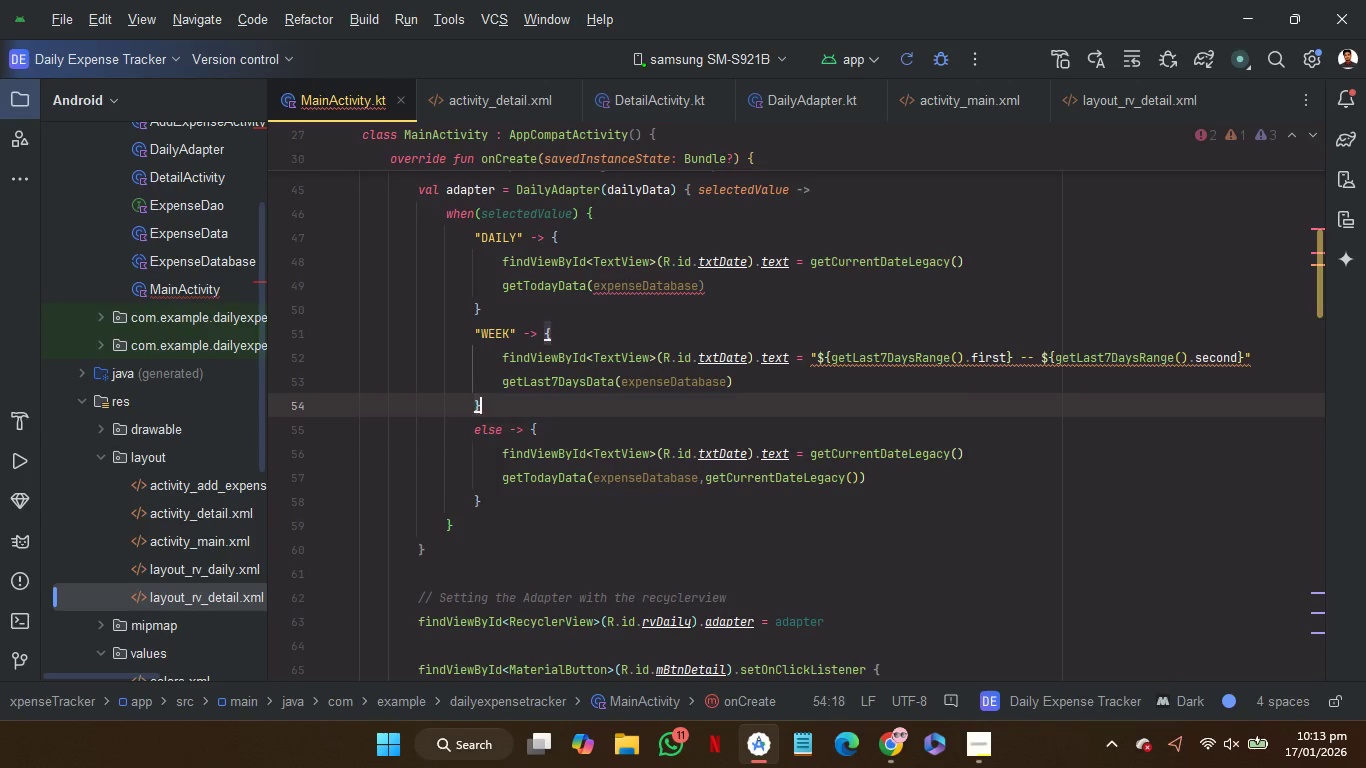 
key(ArrowUp)
 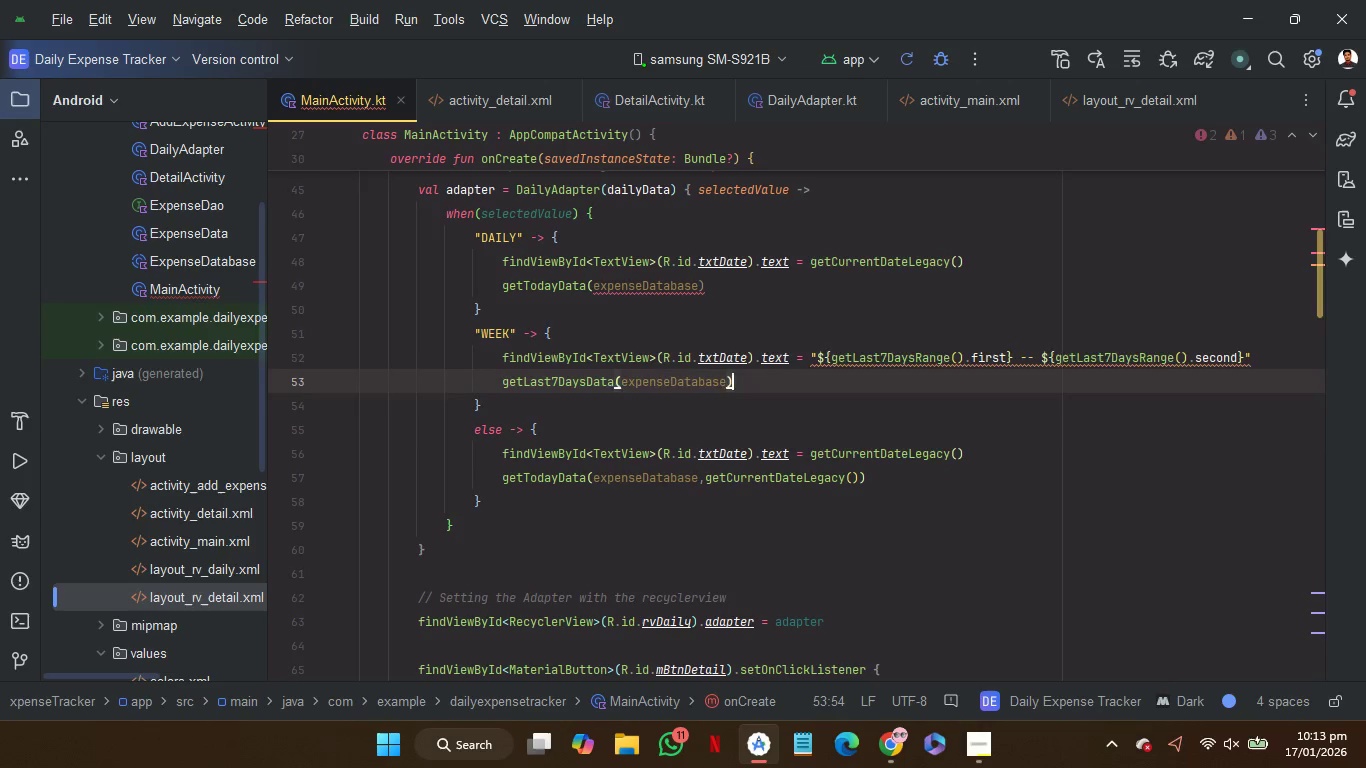 
key(ArrowUp)
 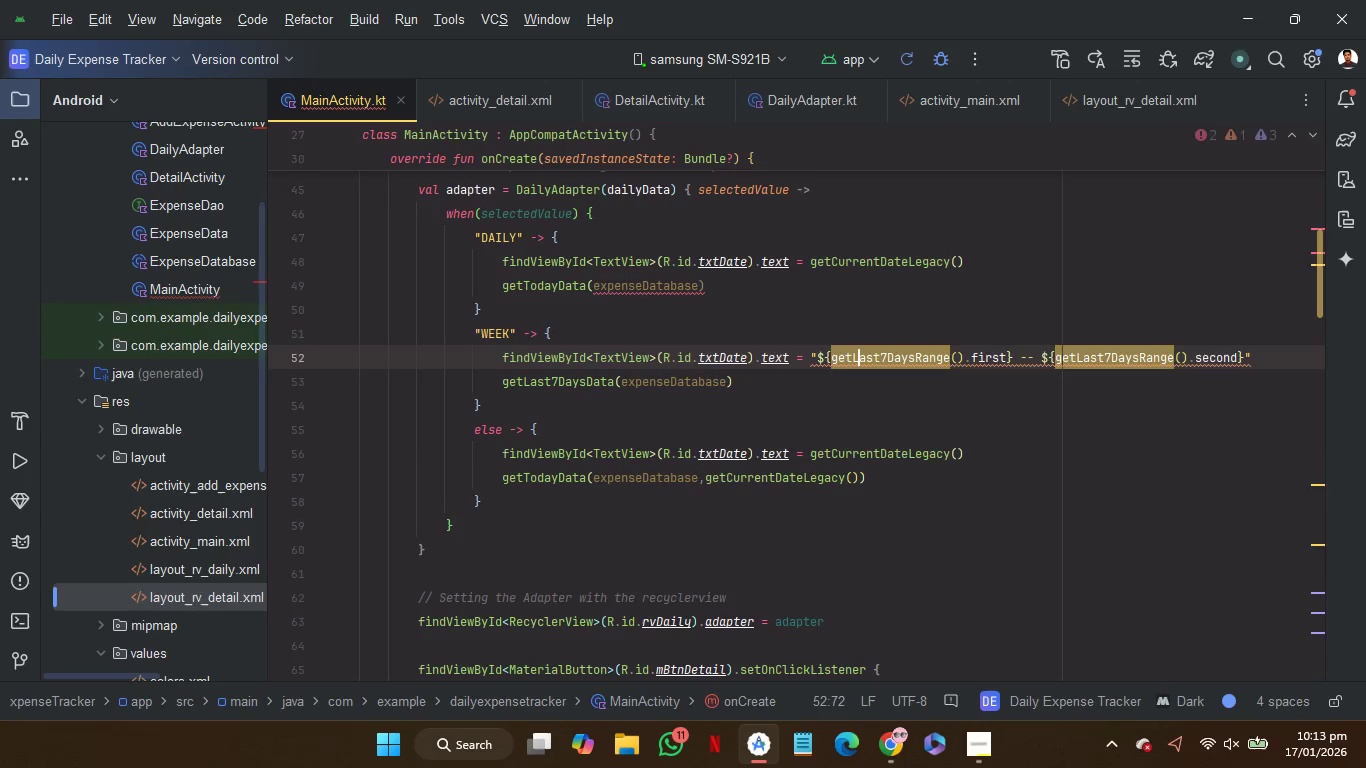 
key(ArrowUp)
 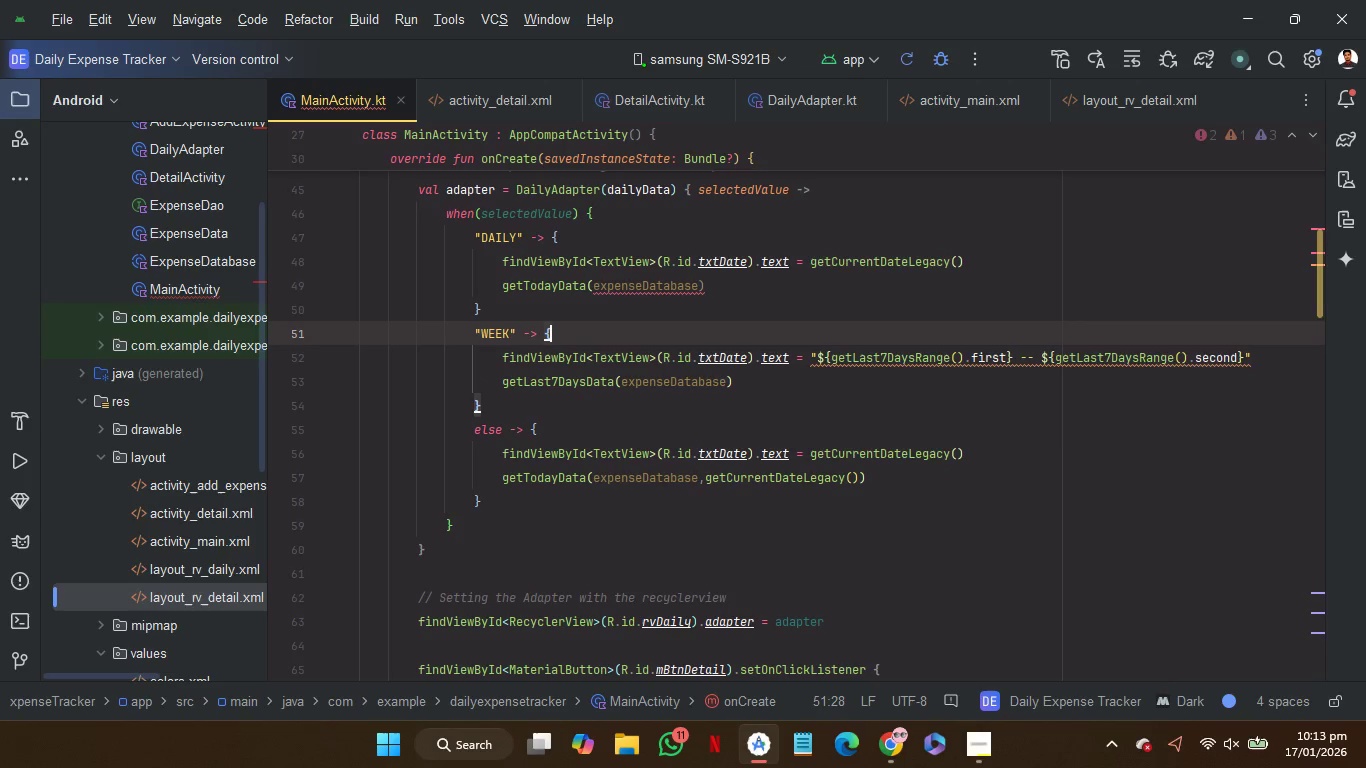 
key(ArrowUp)
 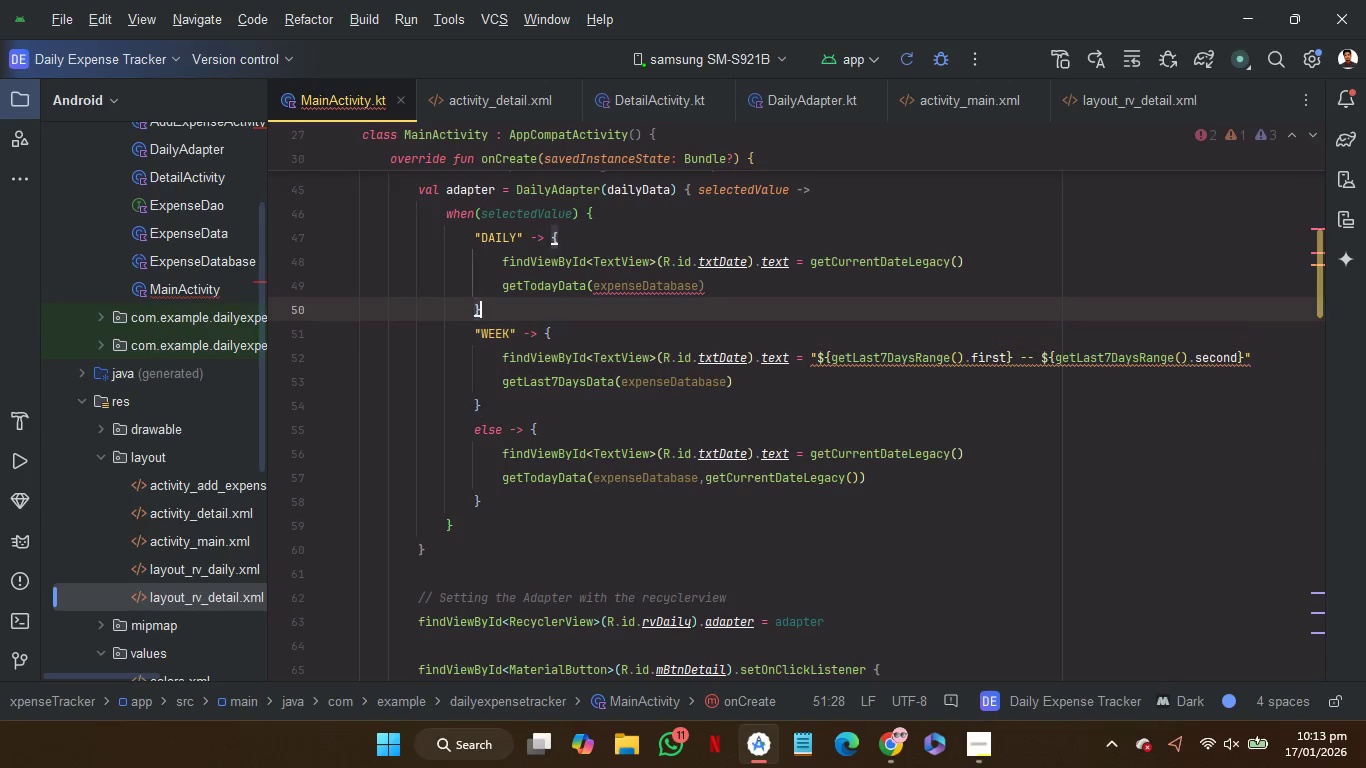 
key(ArrowUp)
 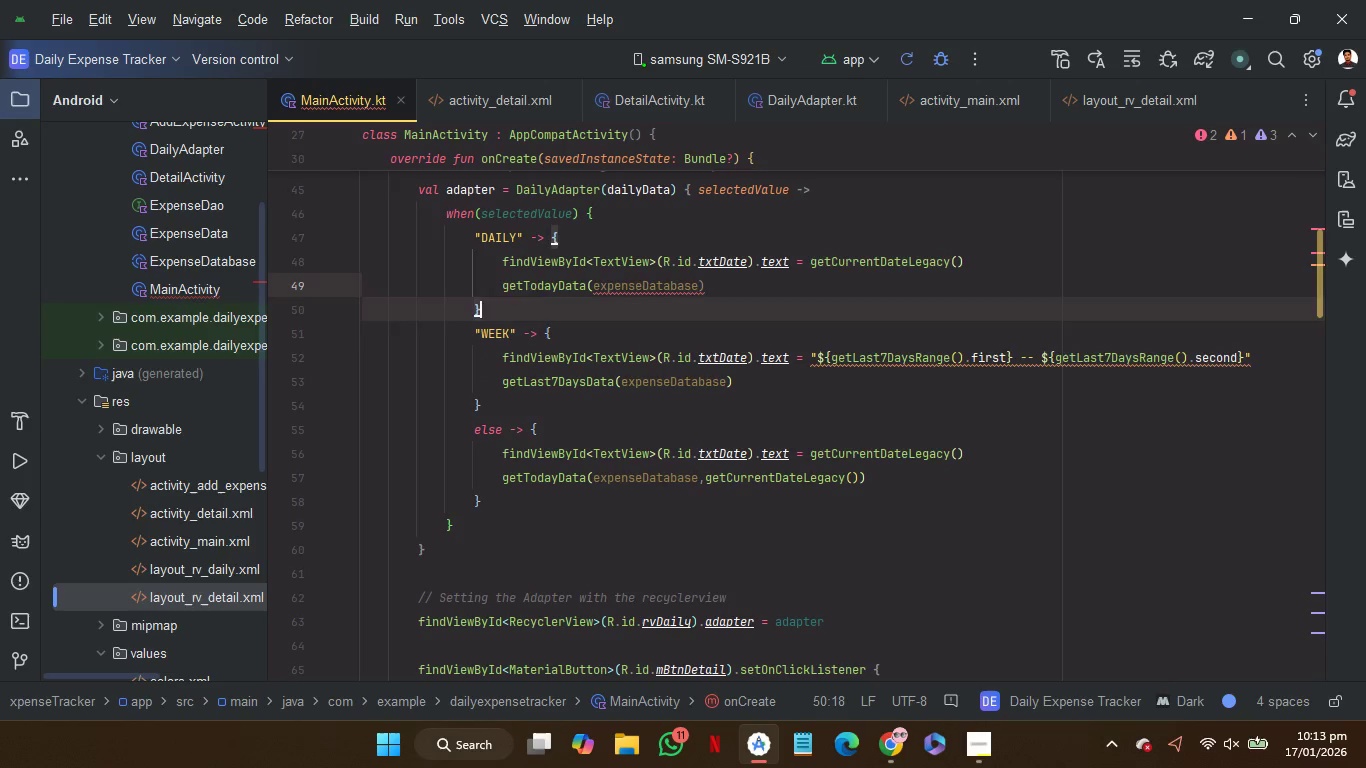 
key(ArrowUp)
 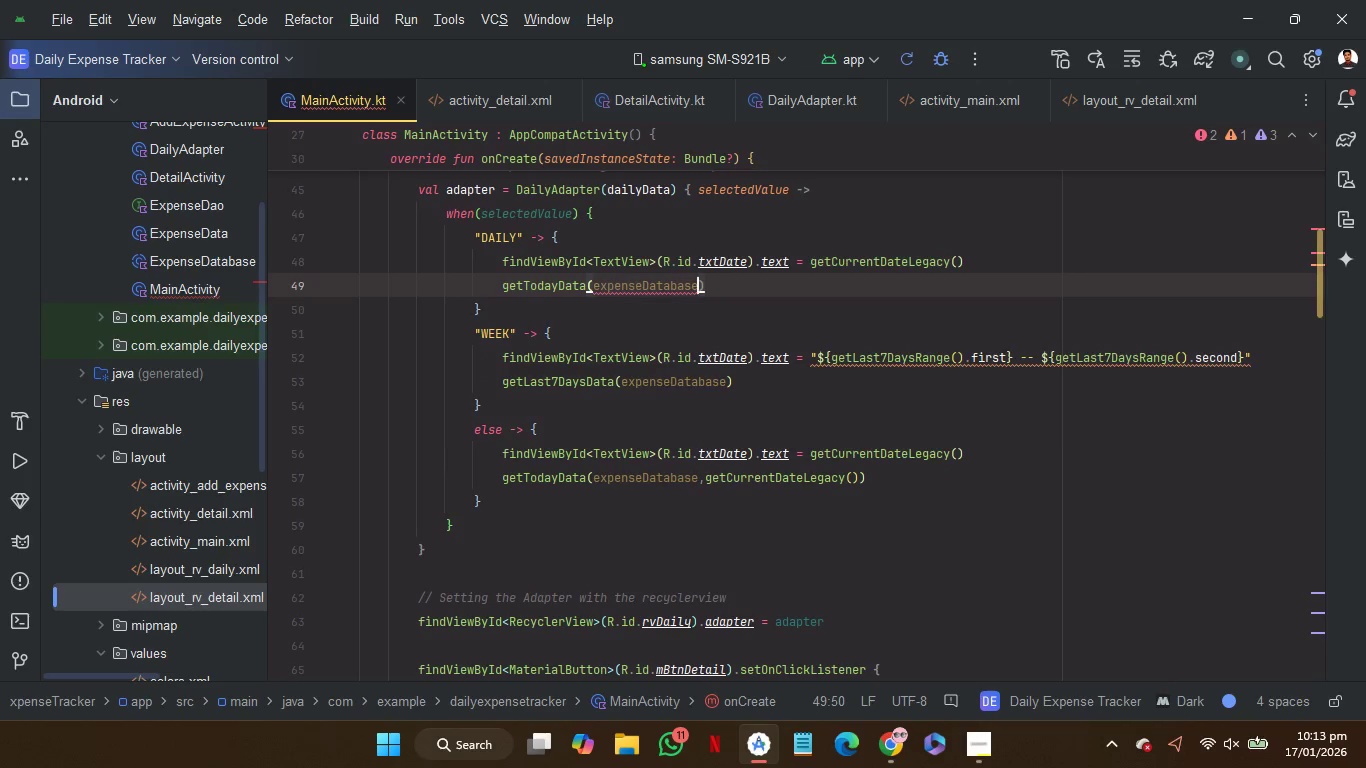 
key(ArrowLeft)
 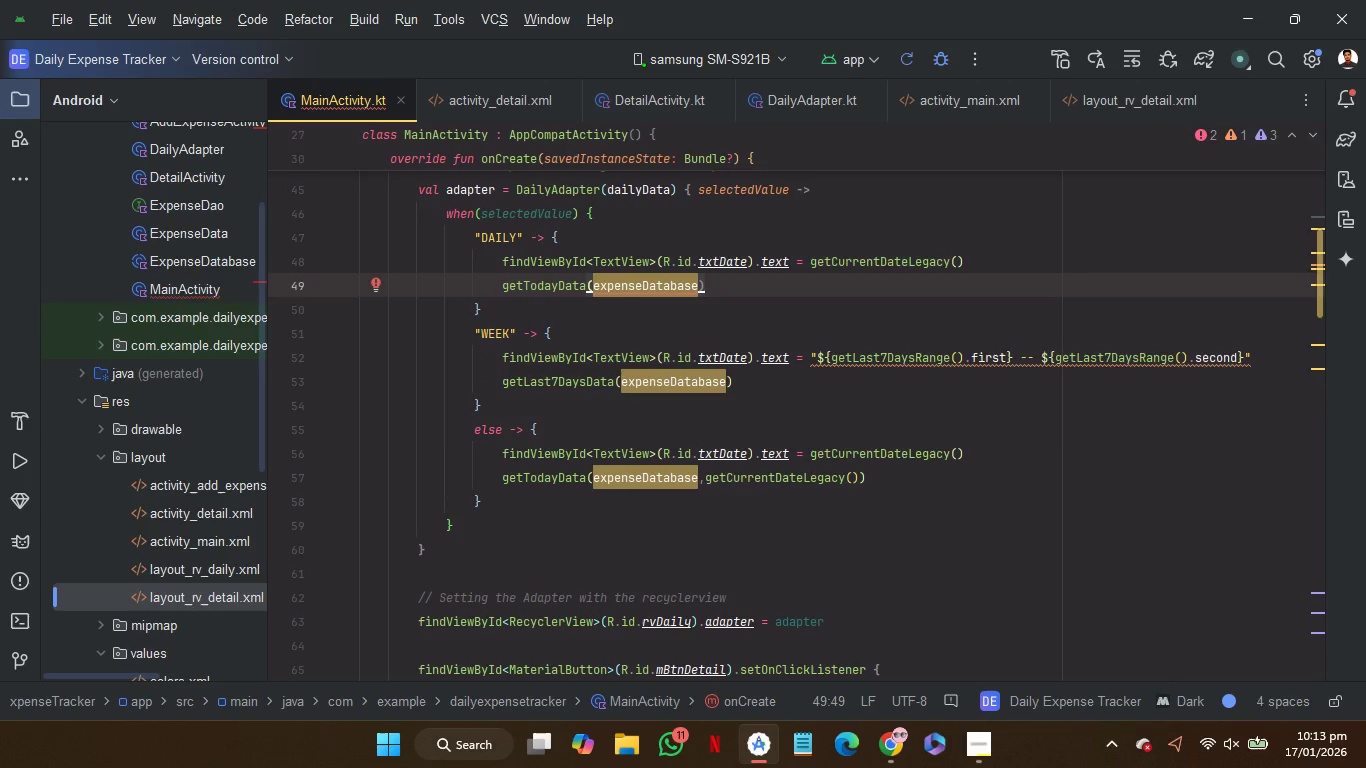 
key(Comma)
 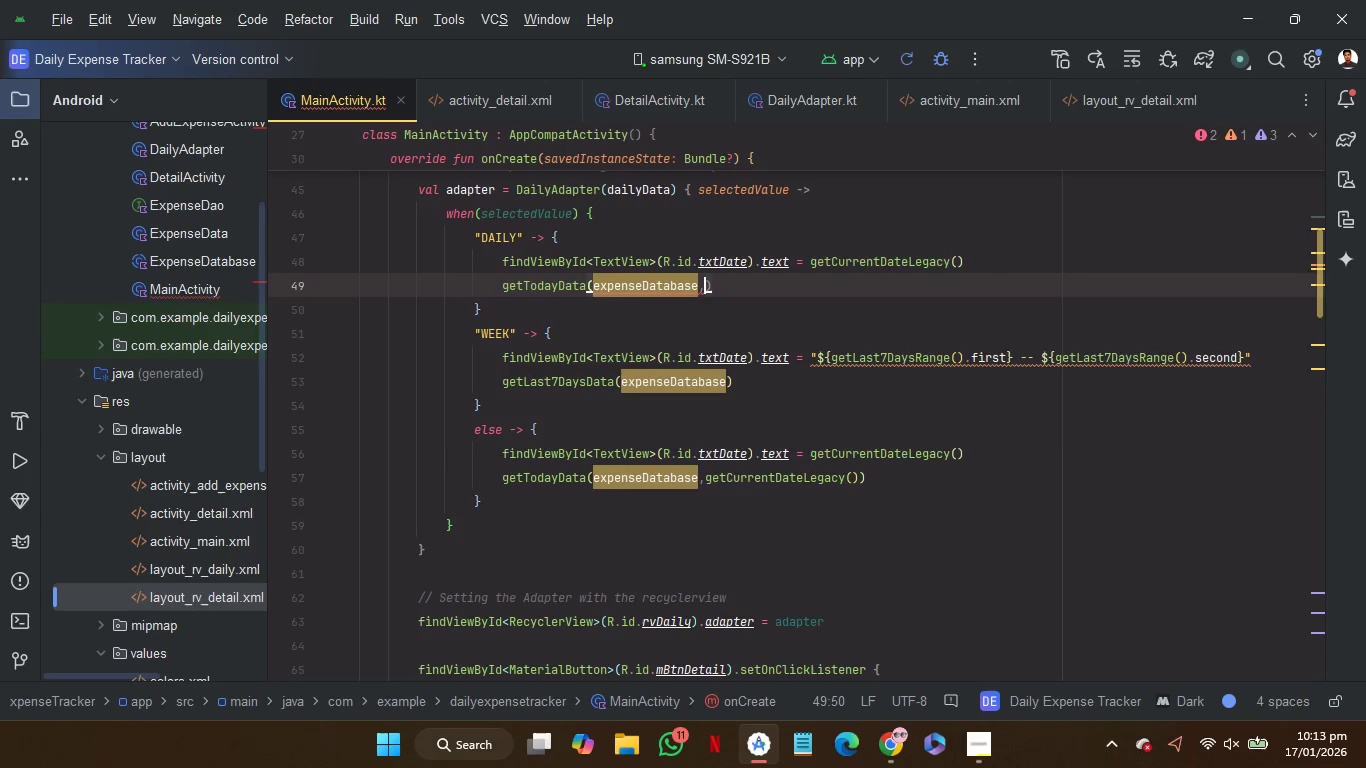 
key(Control+V)
 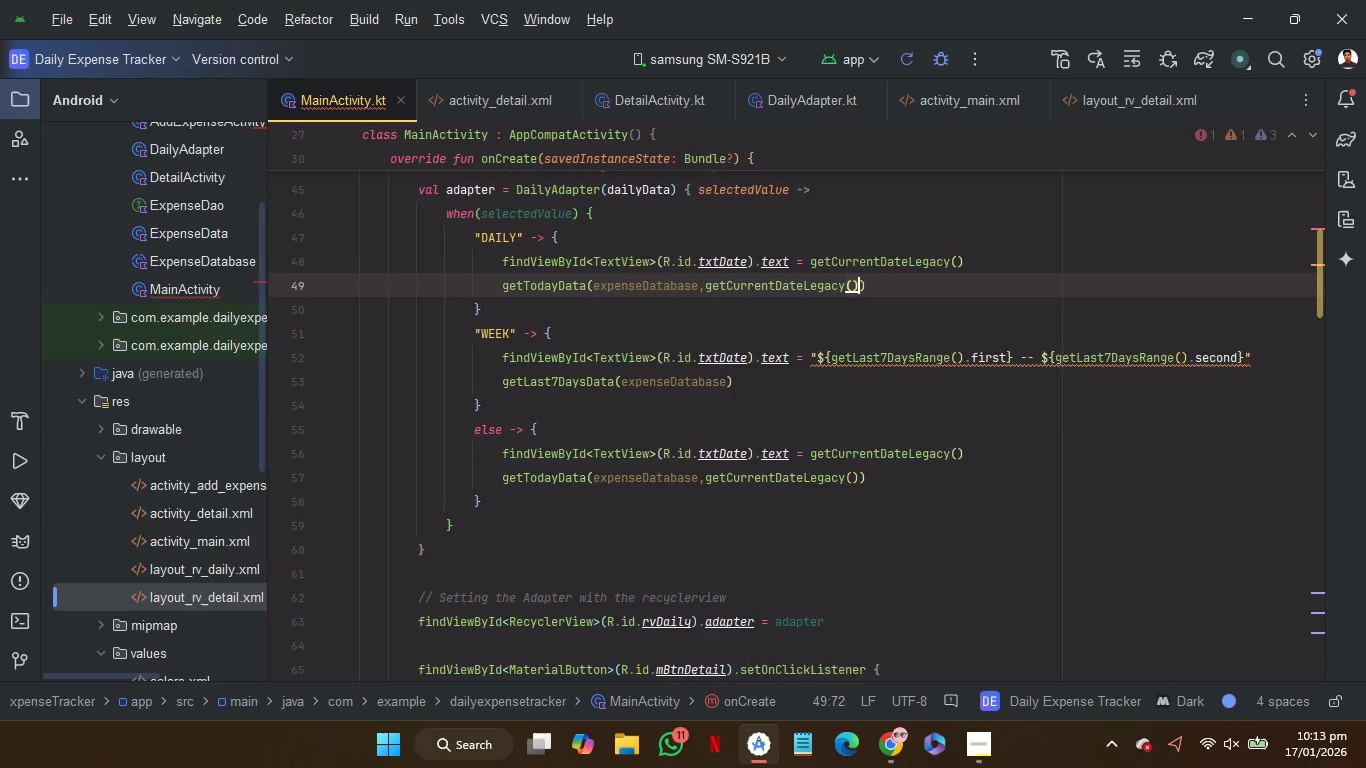 
scroll: coordinate [877, 458], scroll_direction: up, amount: 4.0
 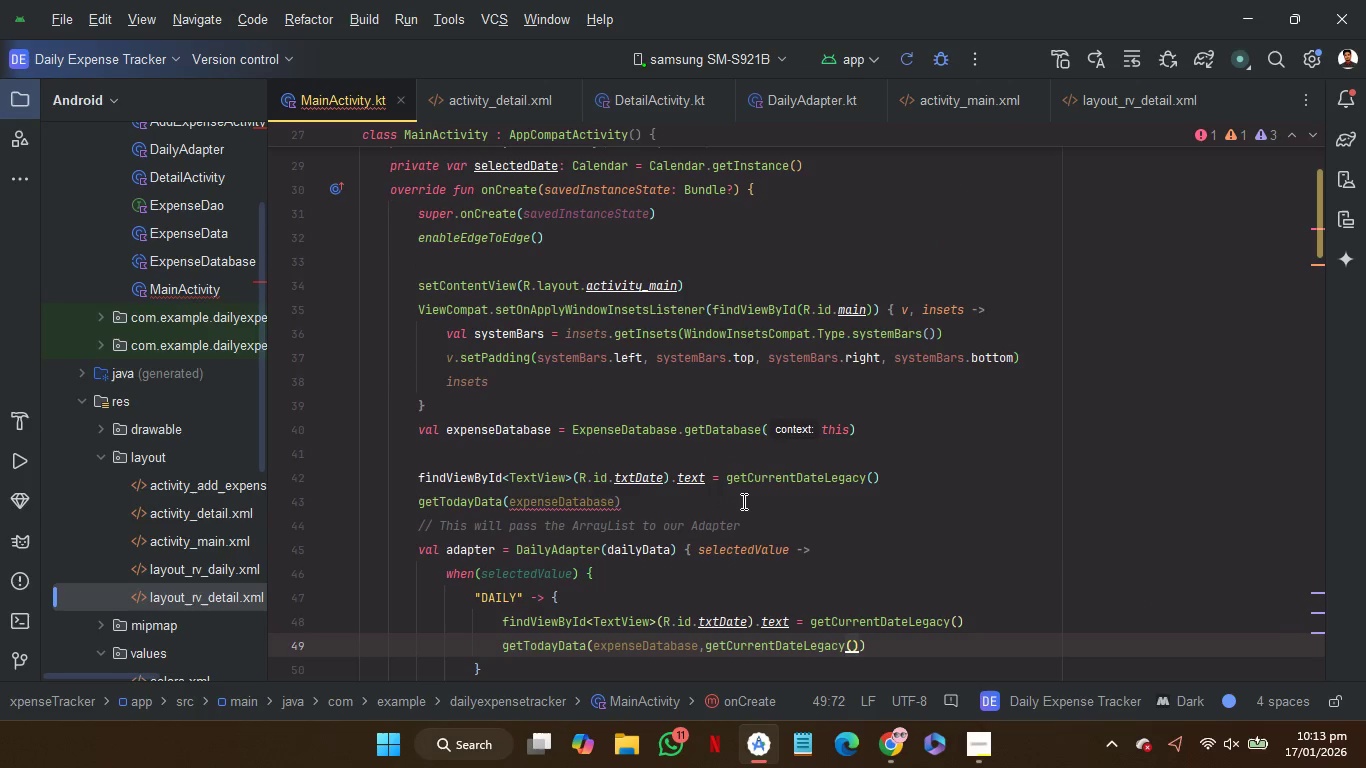 
left_click([742, 501])
 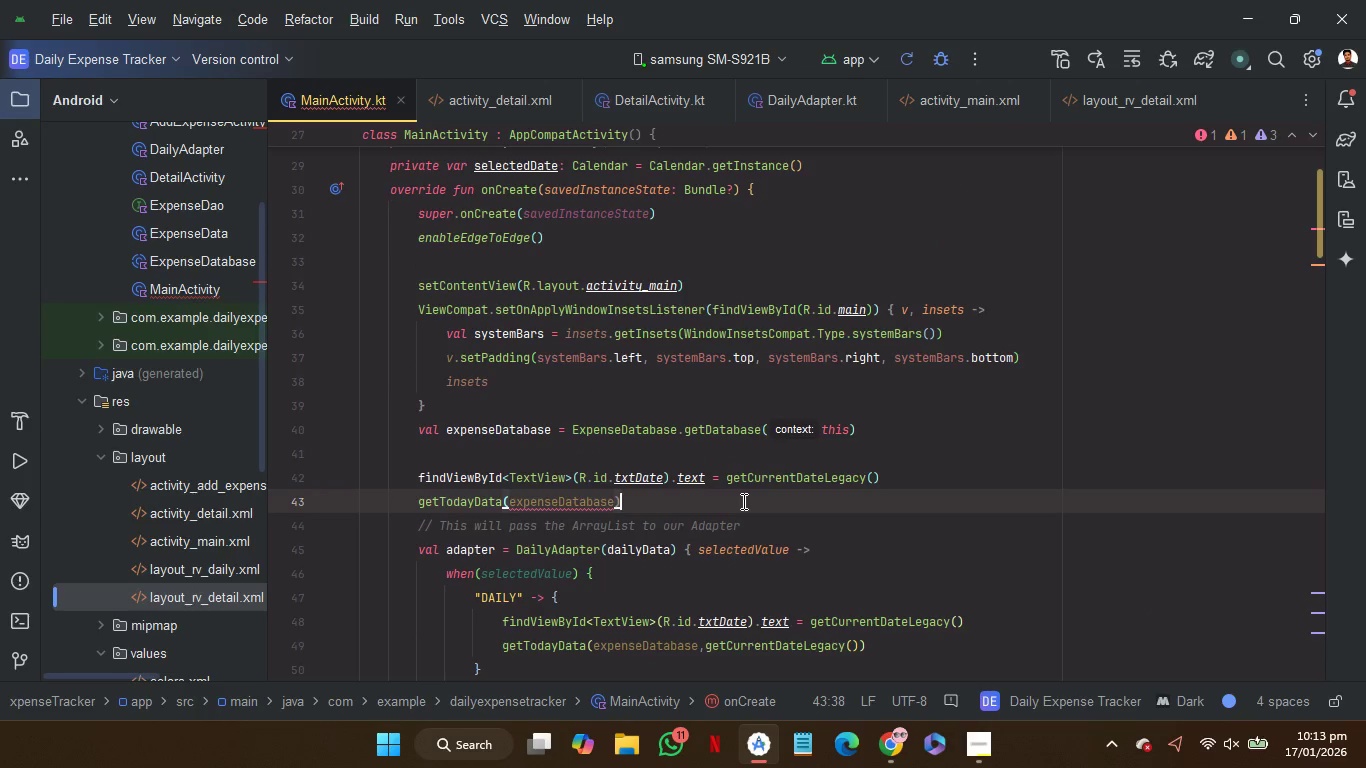 
key(ArrowLeft)
 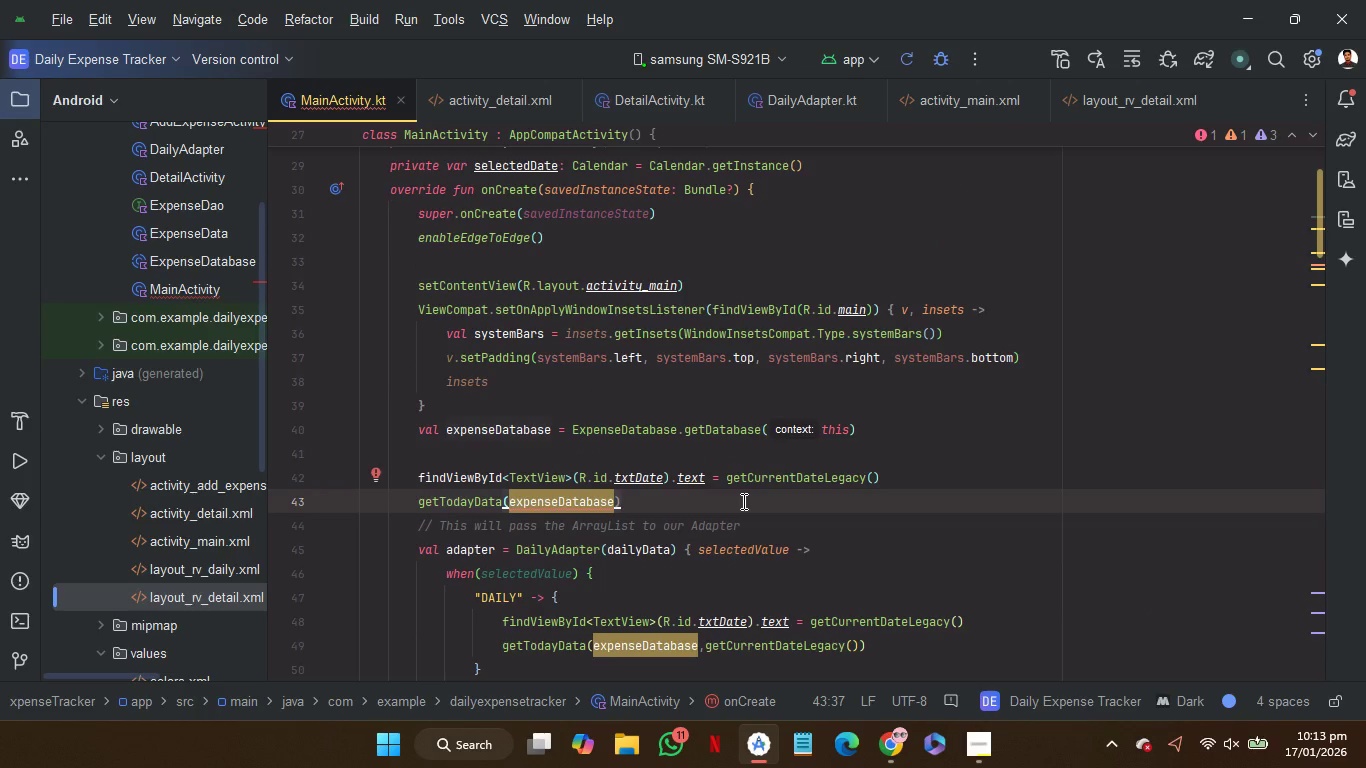 
key(Comma)
 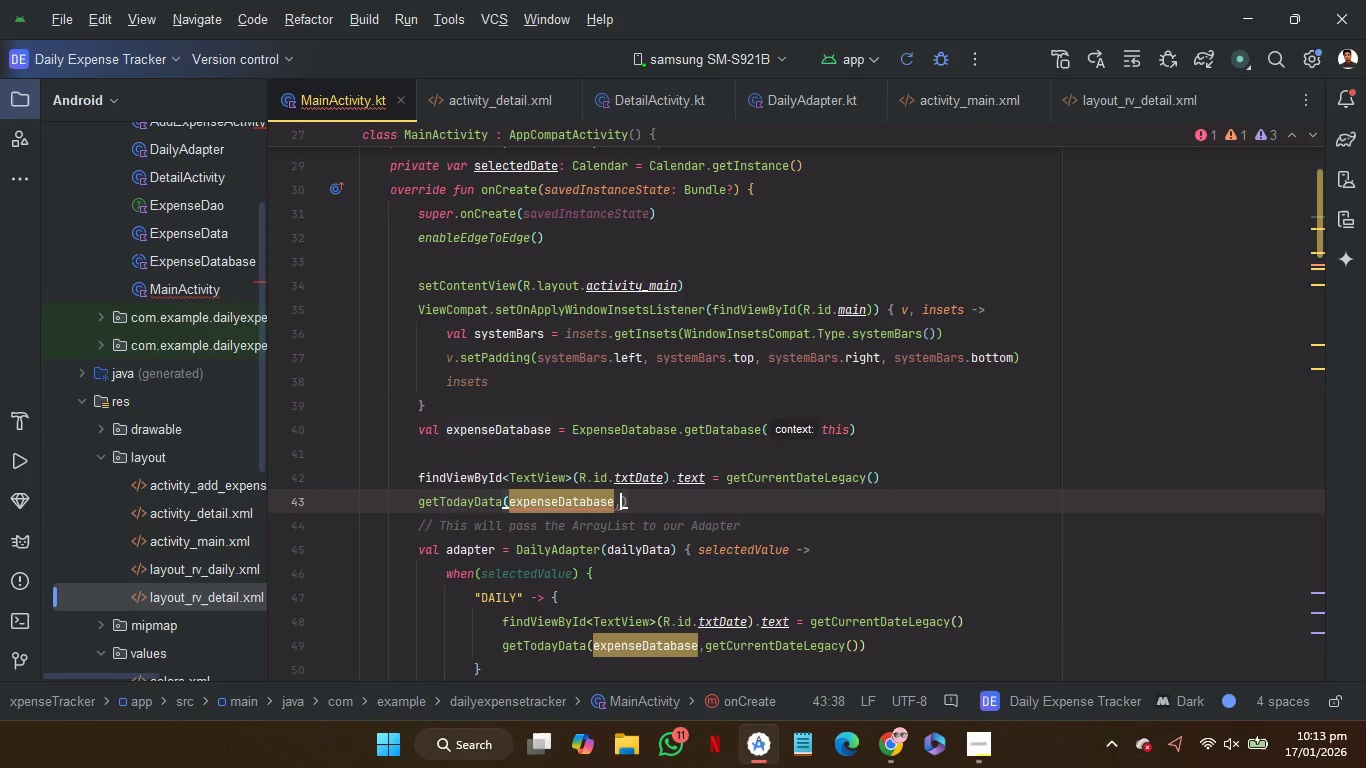 
key(Control+V)
 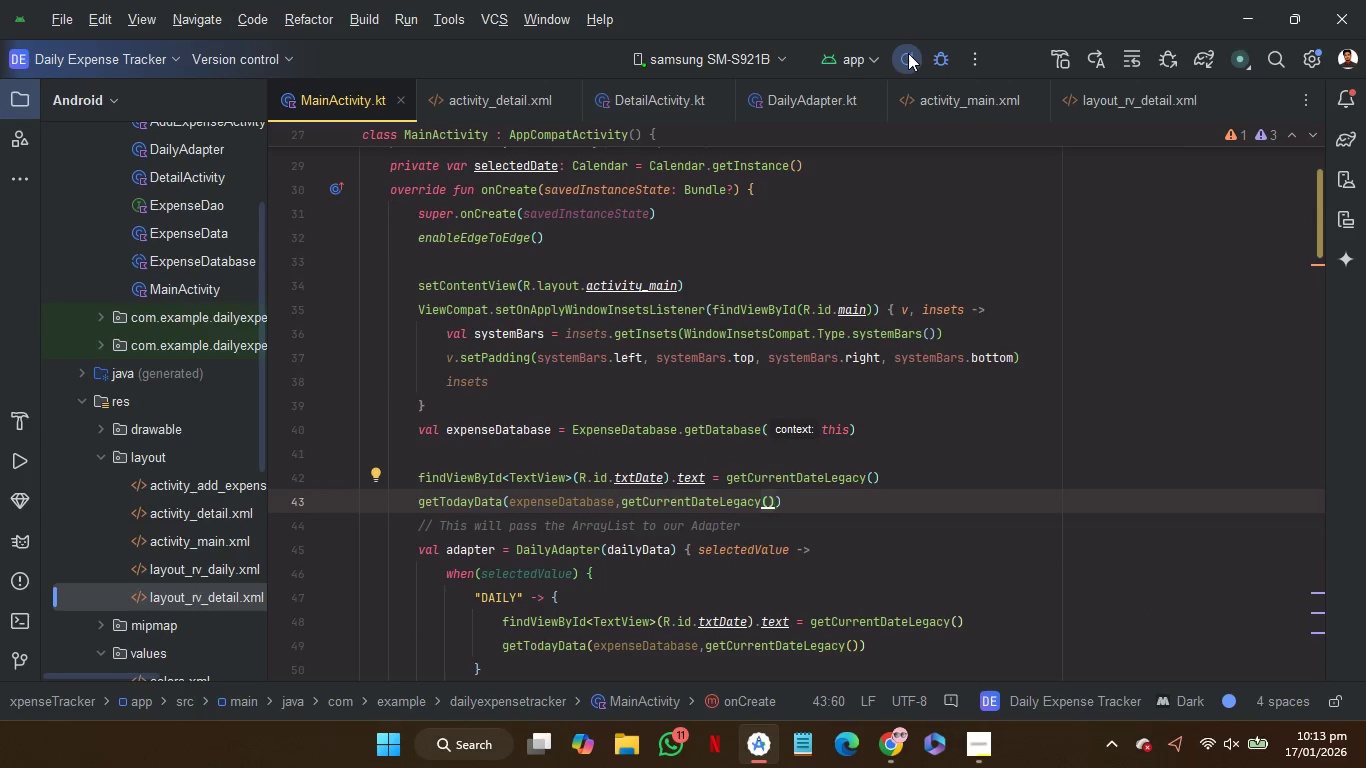 
left_click([909, 53])
 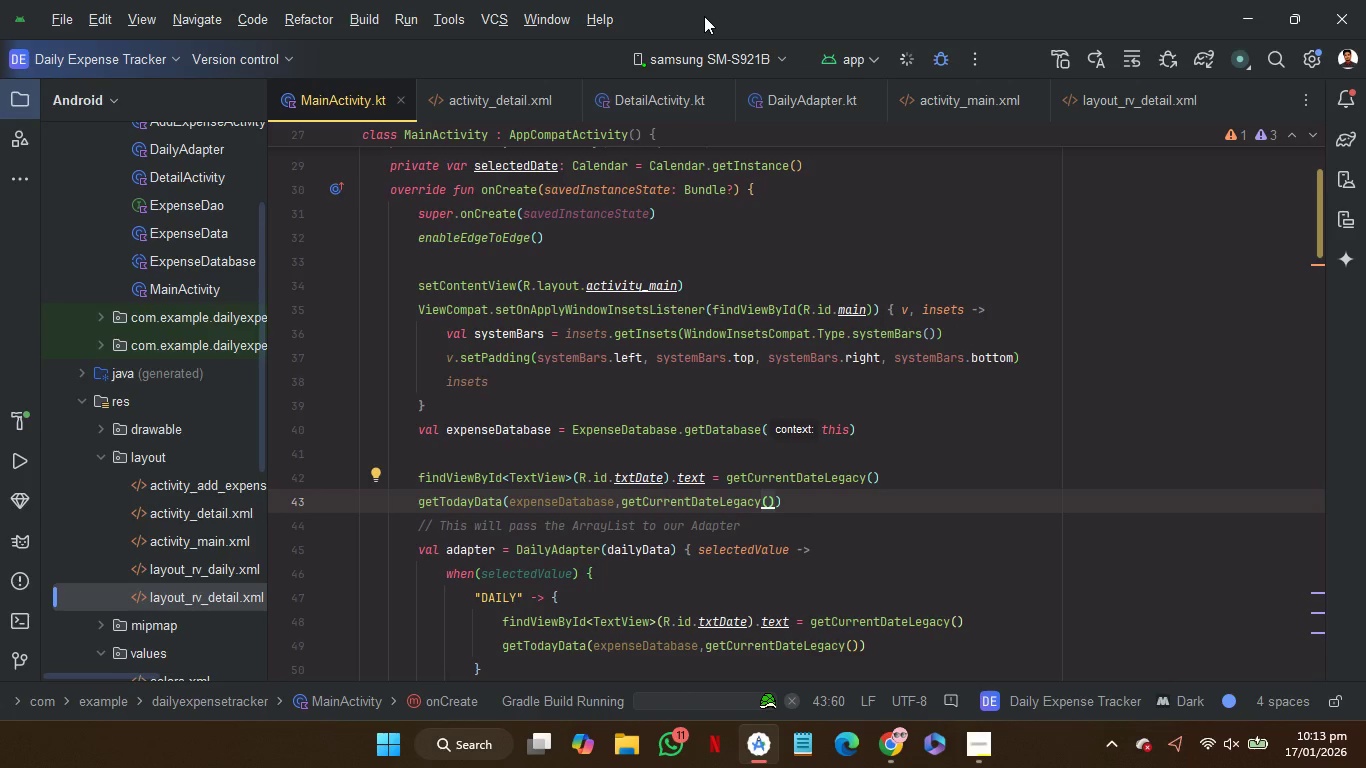 
wait(18.58)
 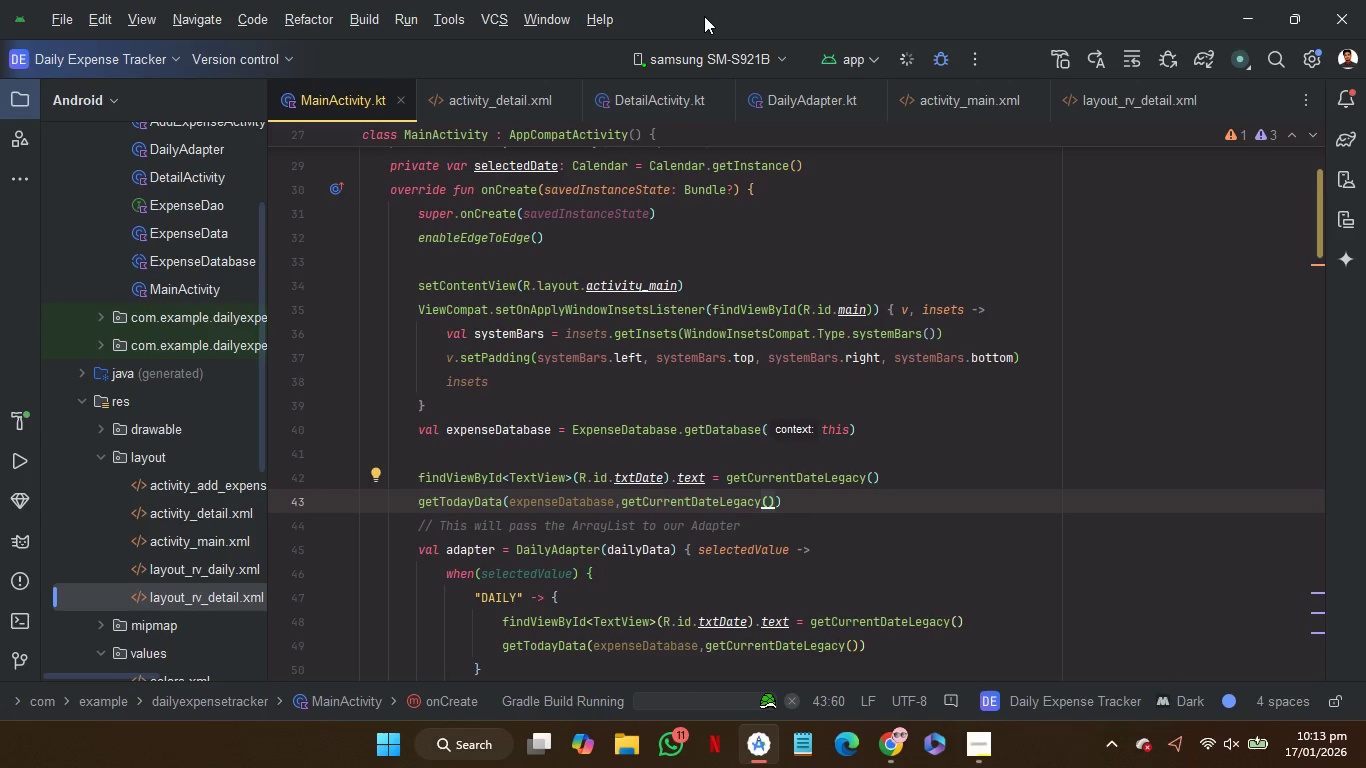 
left_click([1360, 221])
 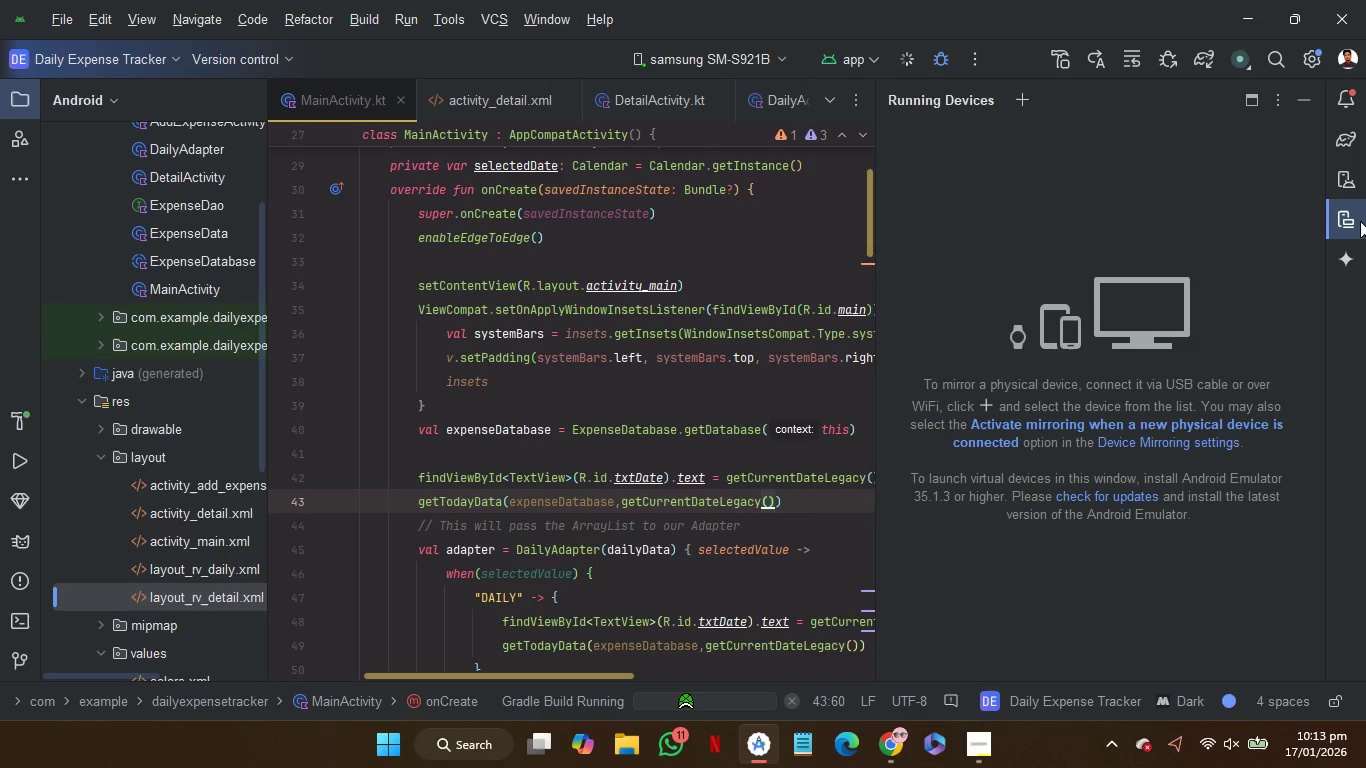 
left_click([1026, 94])
 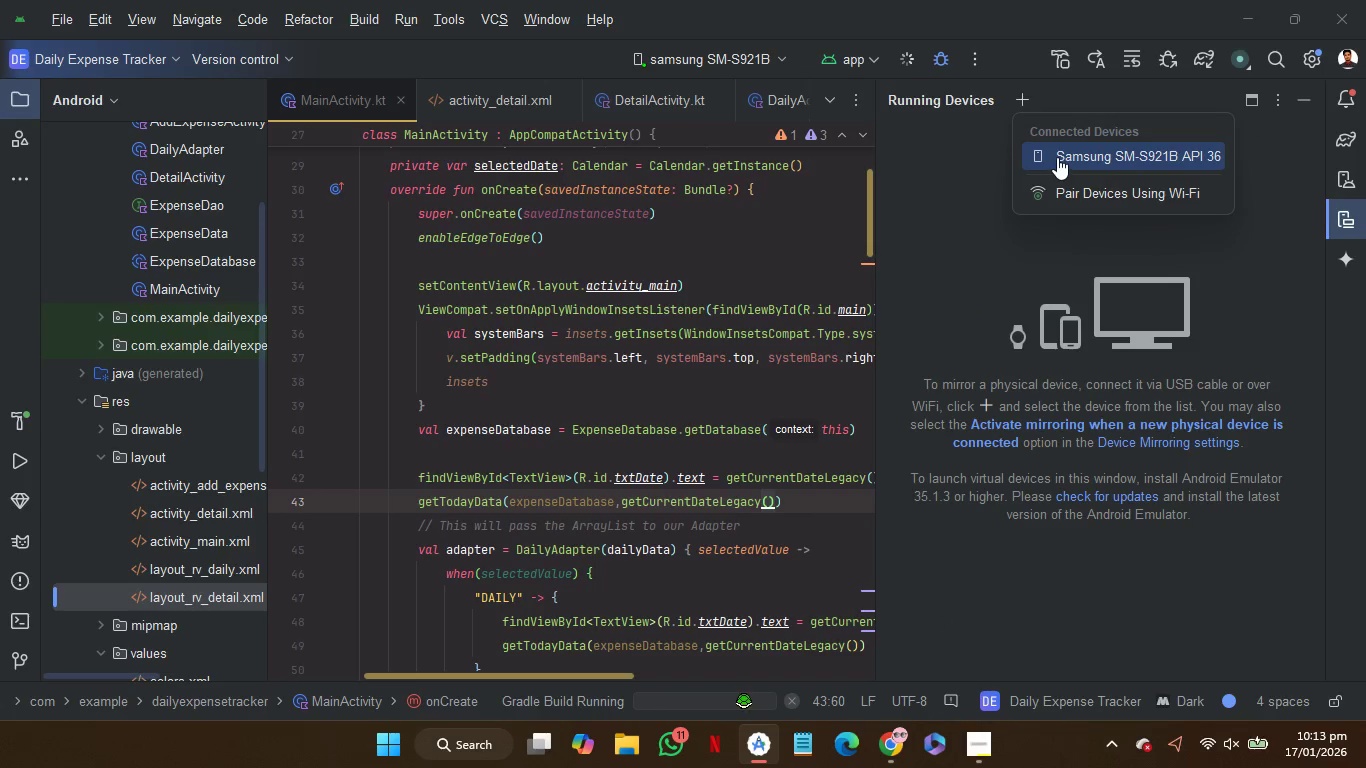 
left_click([1057, 157])
 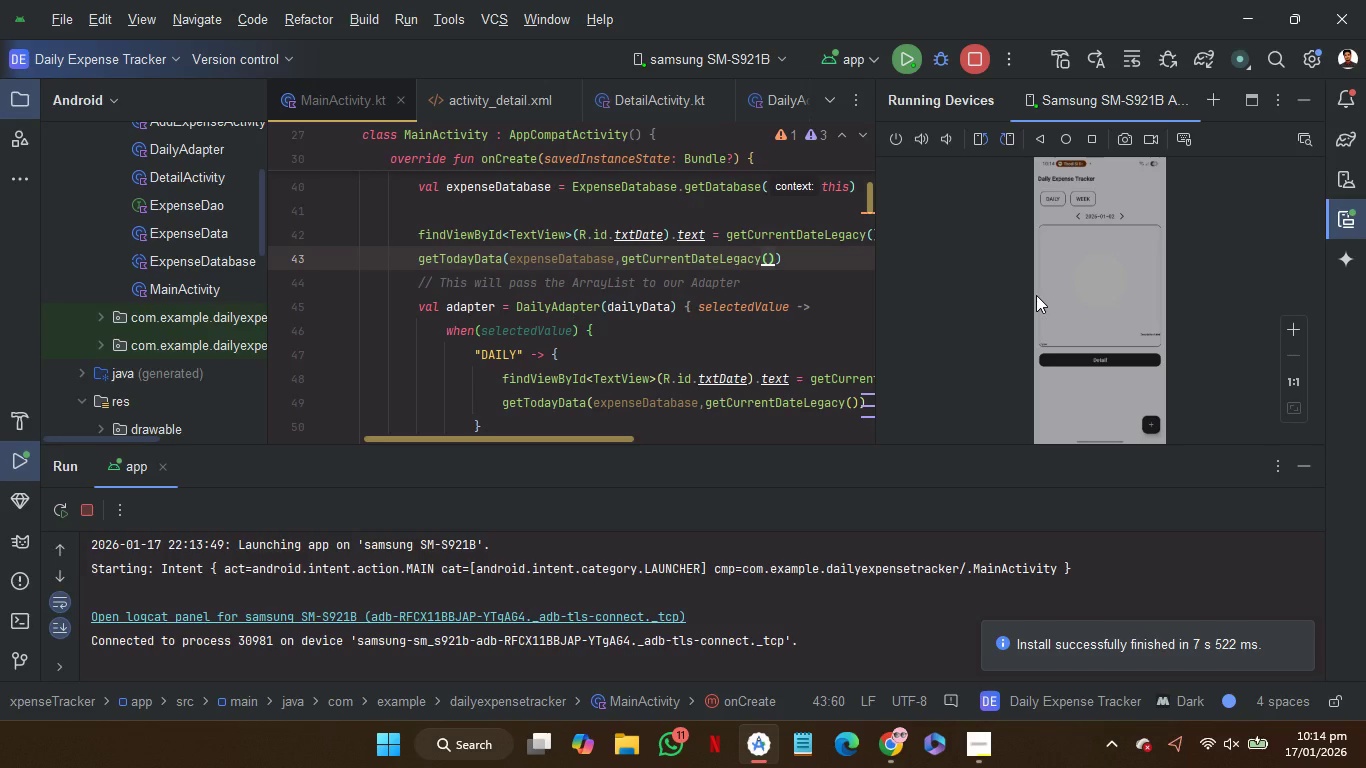 
wait(61.58)
 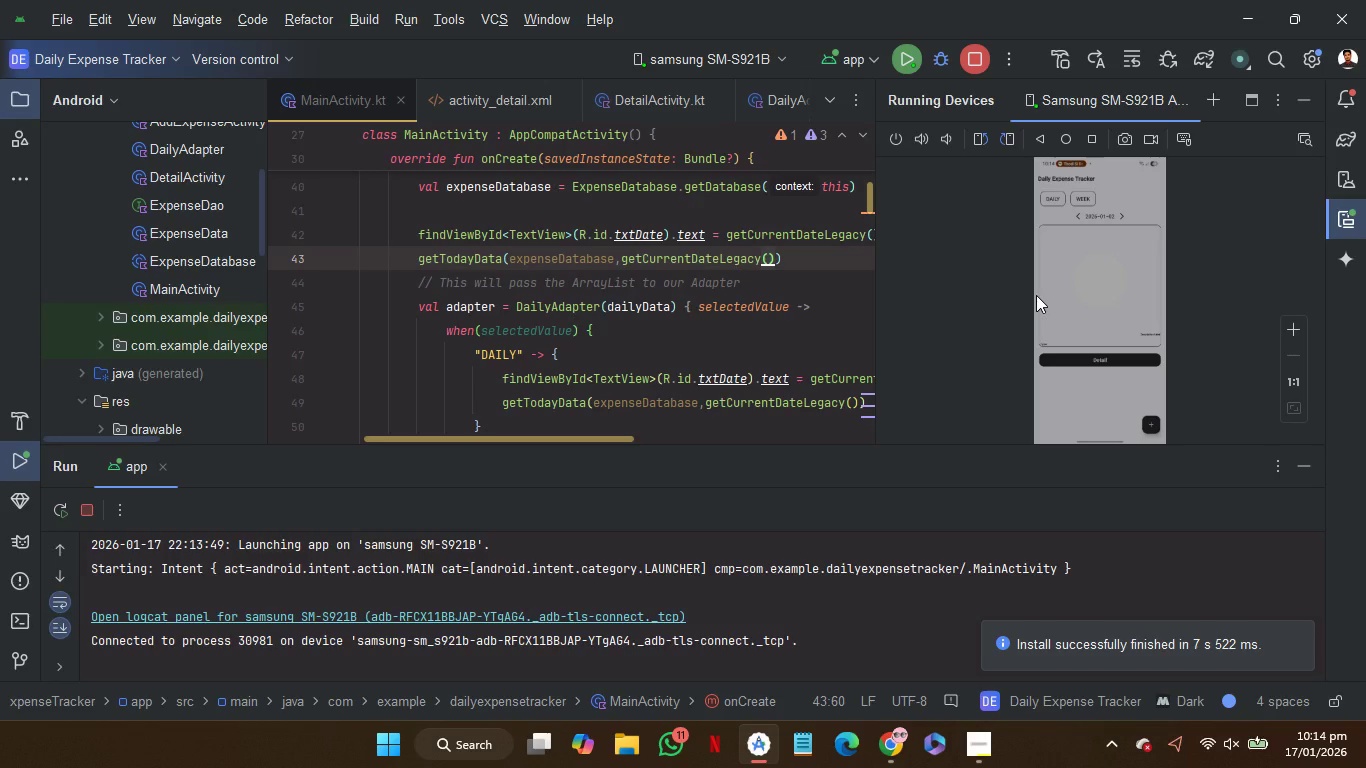 
left_click([1300, 471])
 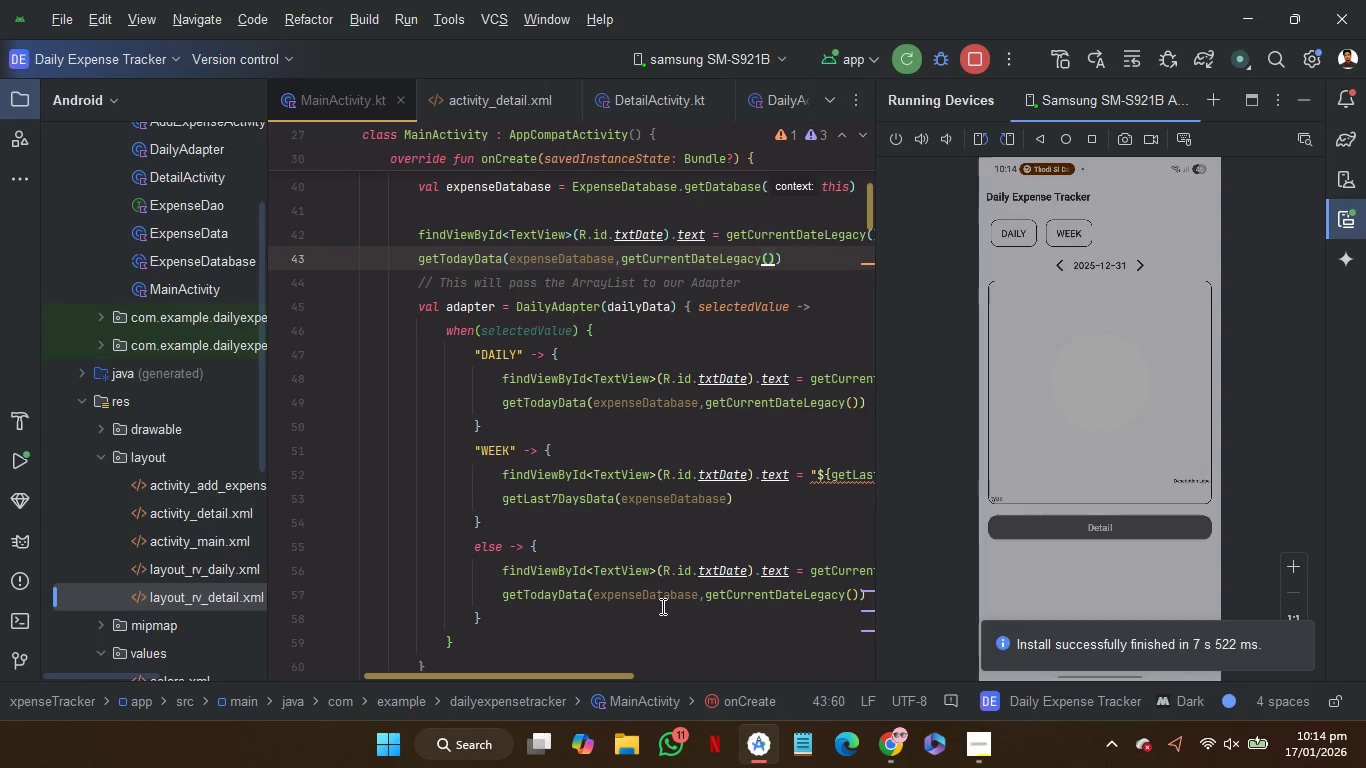 
scroll: coordinate [686, 566], scroll_direction: down, amount: 5.0
 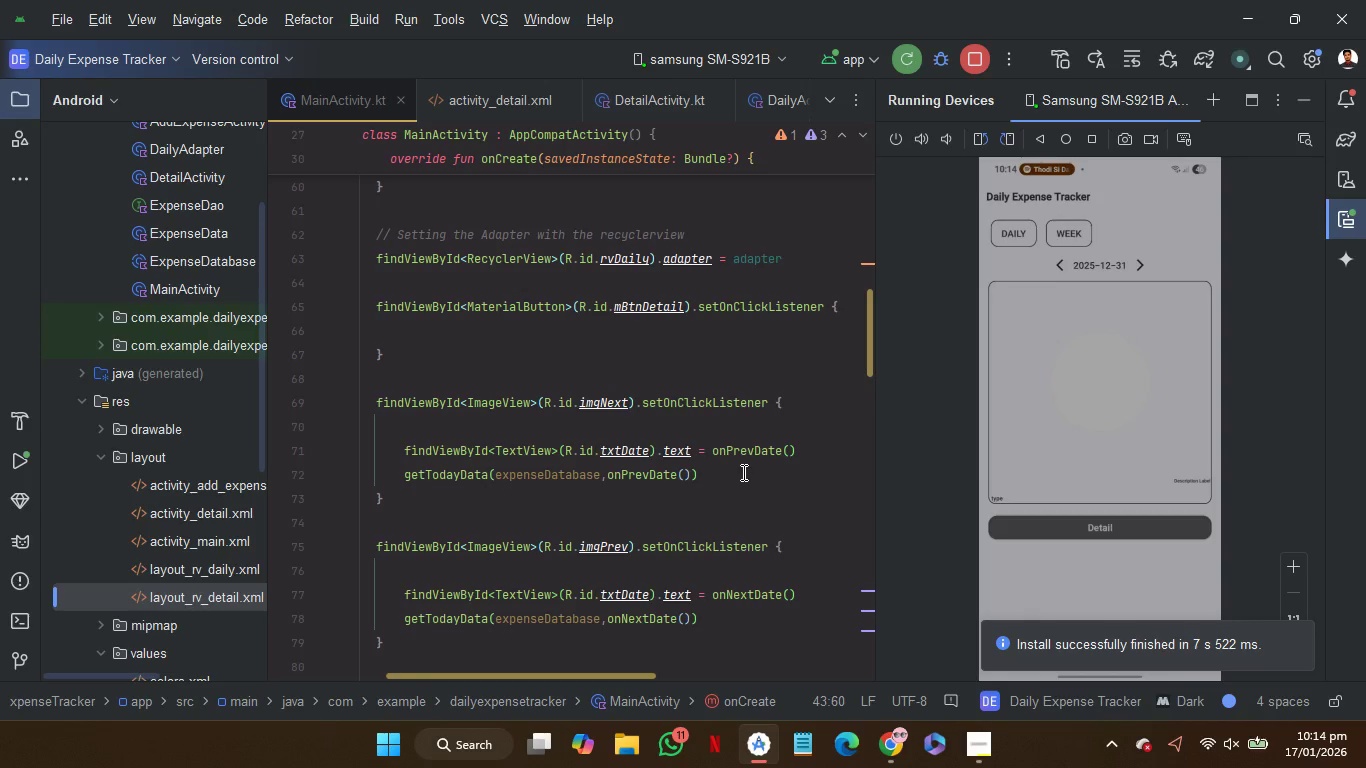 
left_click_drag(start_coordinate=[742, 470], to_coordinate=[798, 404])
 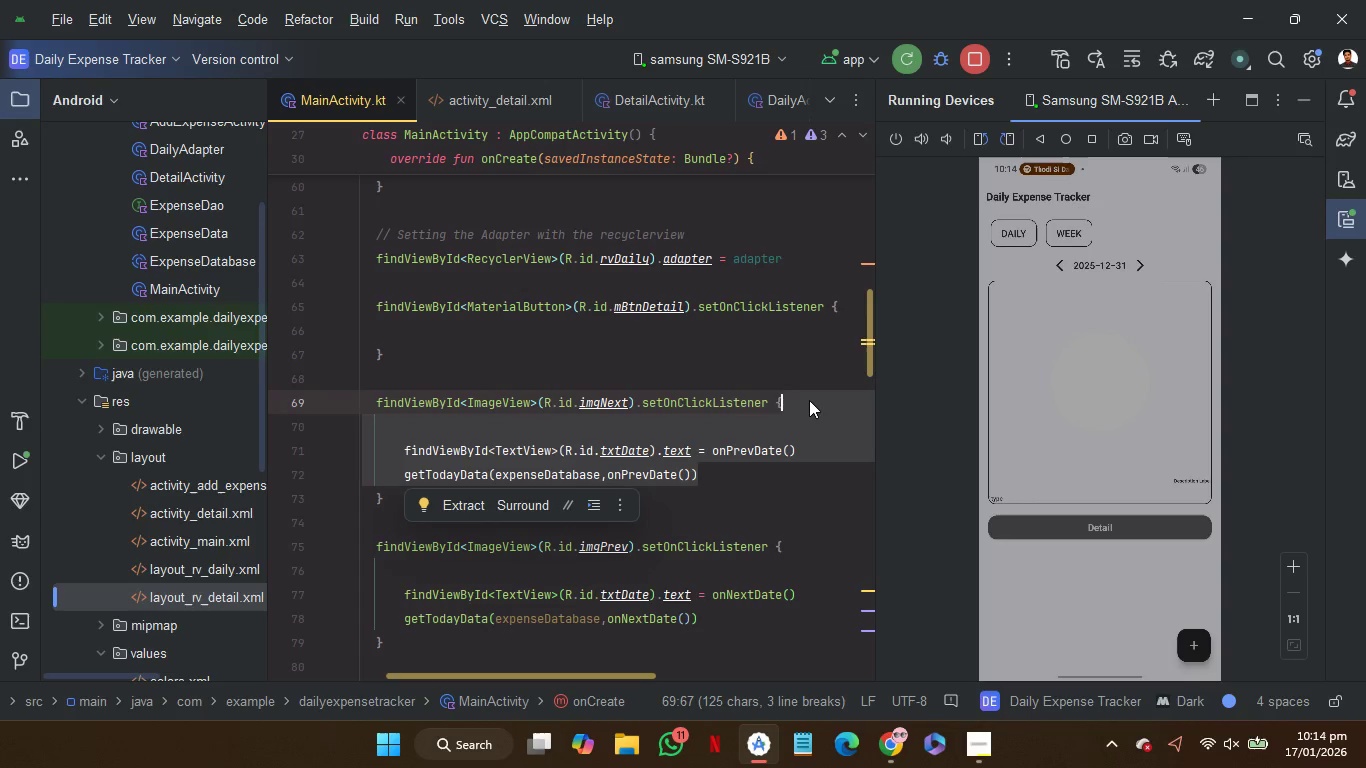 
left_click_drag(start_coordinate=[807, 402], to_coordinate=[840, 554])
 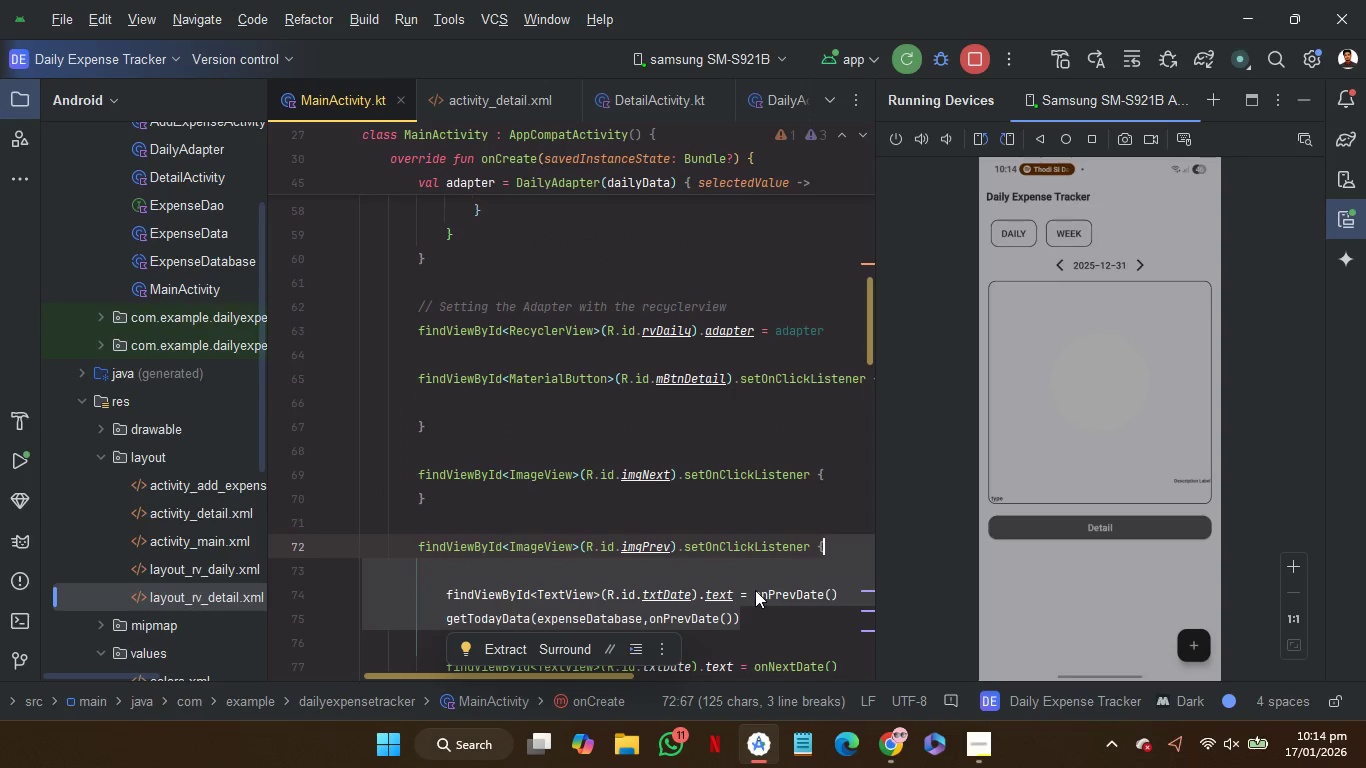 
scroll: coordinate [755, 590], scroll_direction: down, amount: 1.0
 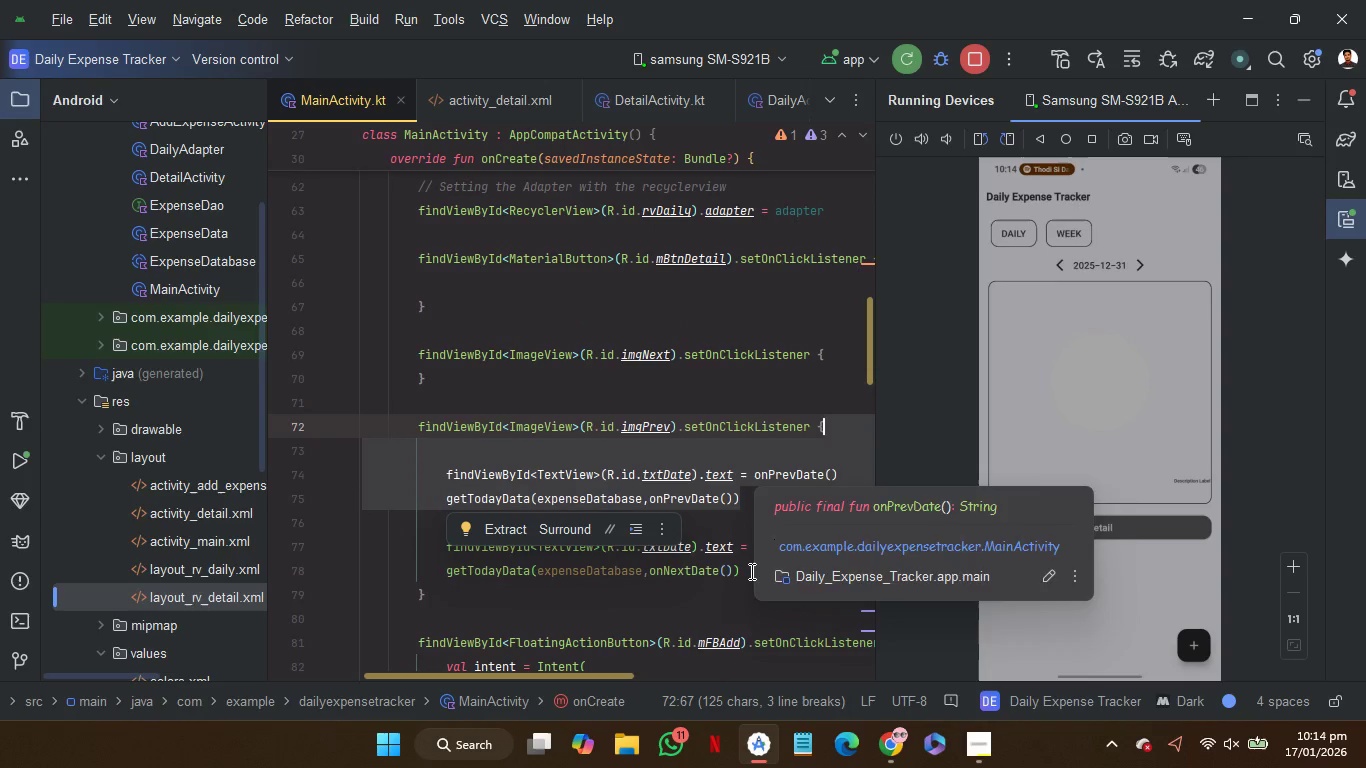 
left_click_drag(start_coordinate=[750, 571], to_coordinate=[769, 494])
 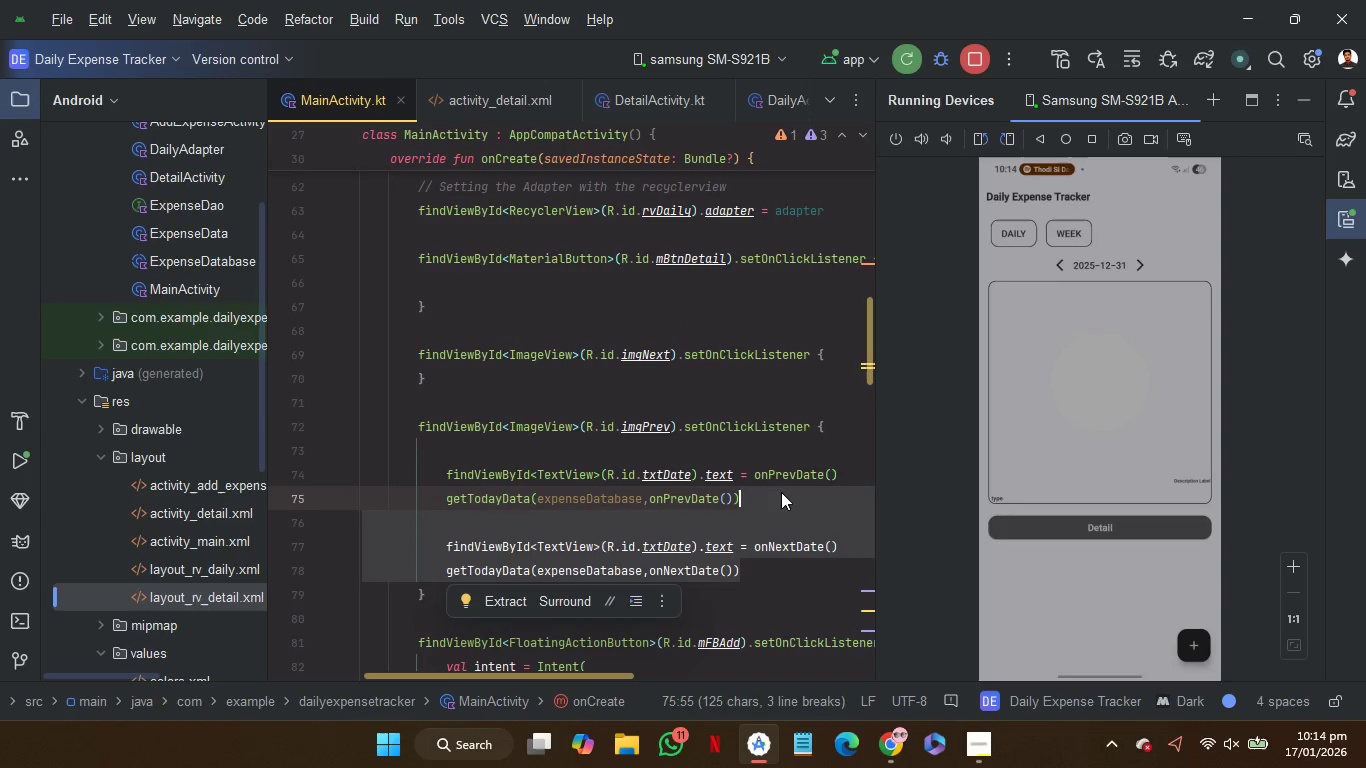 
left_click_drag(start_coordinate=[781, 492], to_coordinate=[838, 352])
 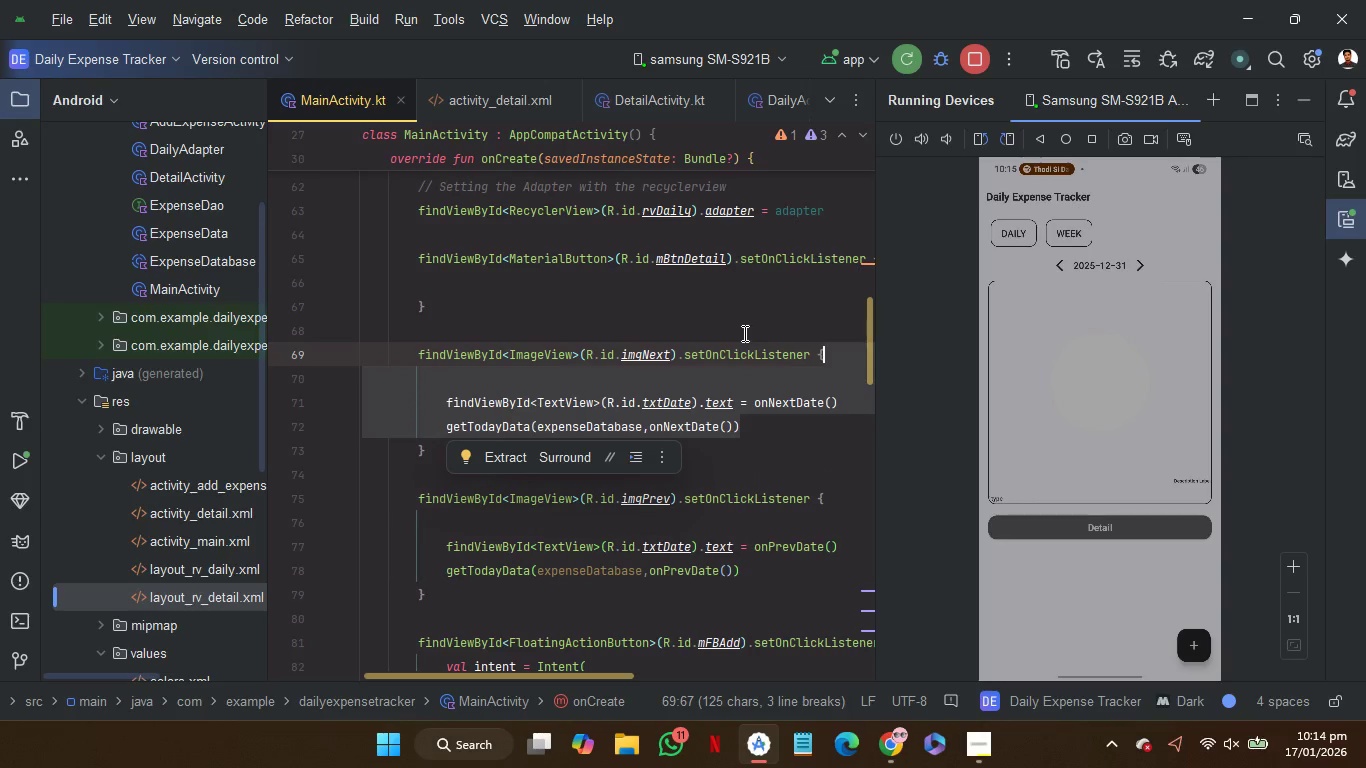 
left_click([743, 333])
 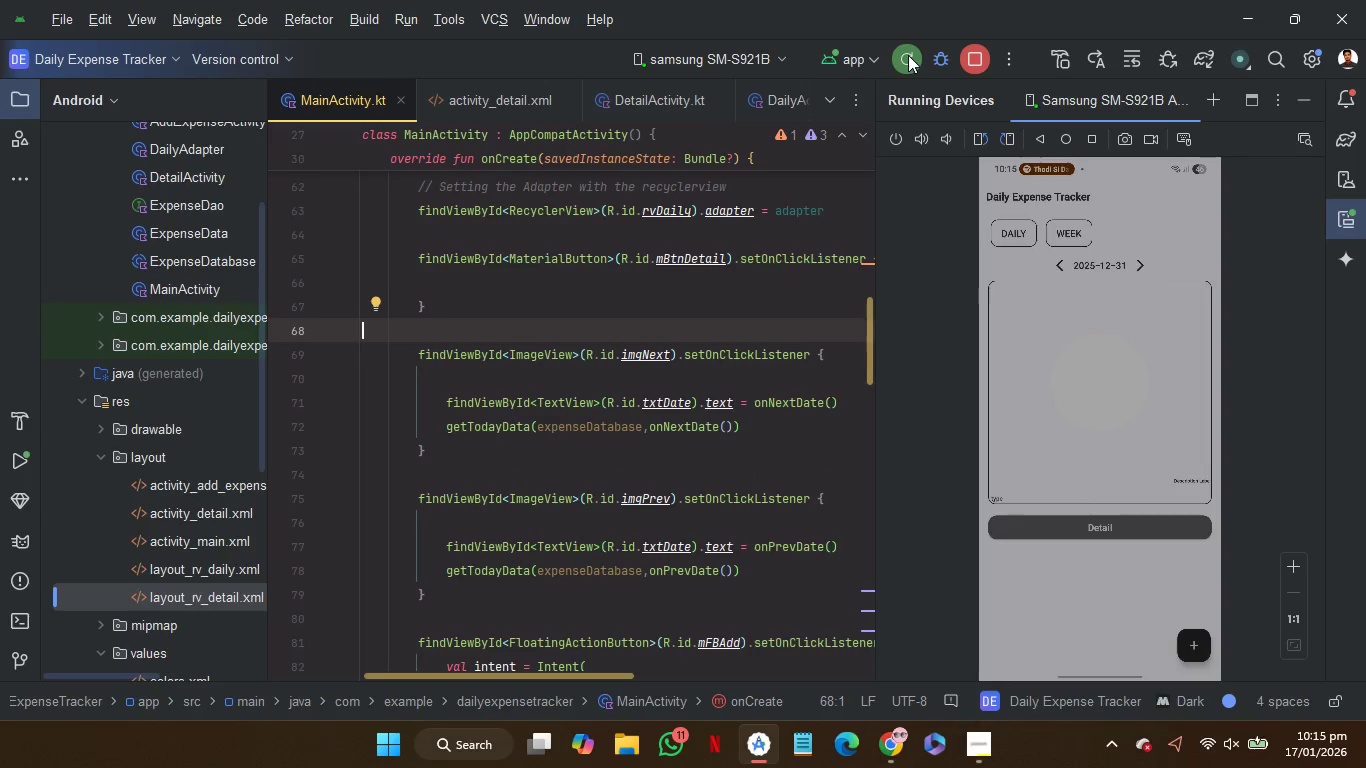 
left_click([908, 55])
 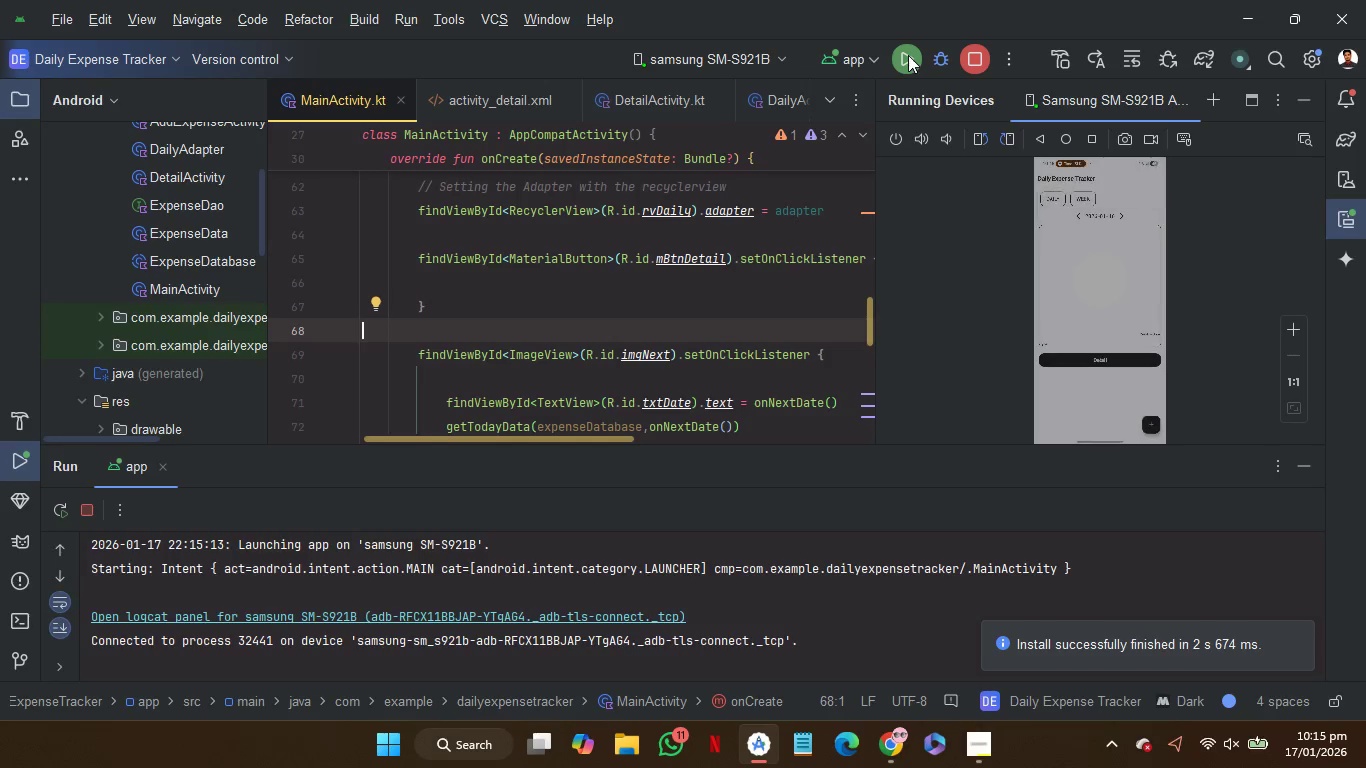 
wait(32.91)
 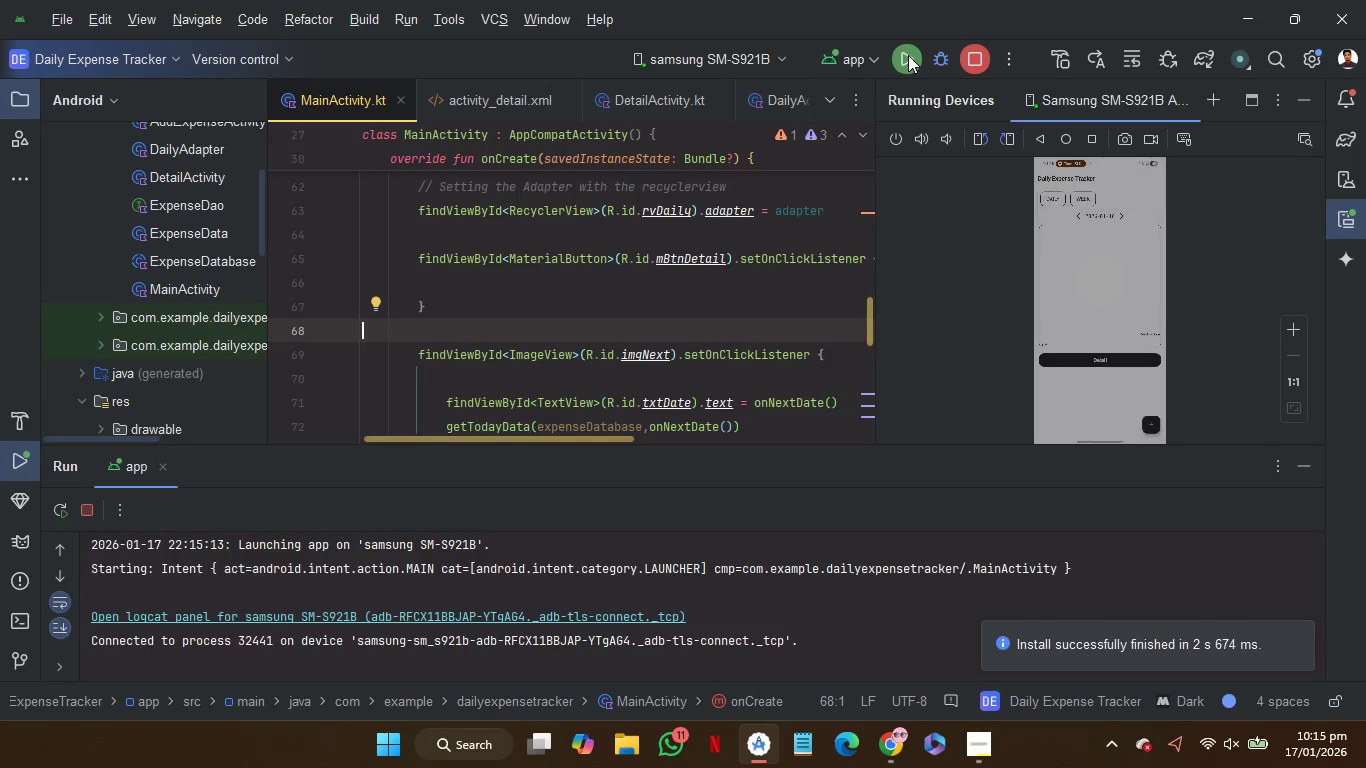 
left_click([1312, 466])
 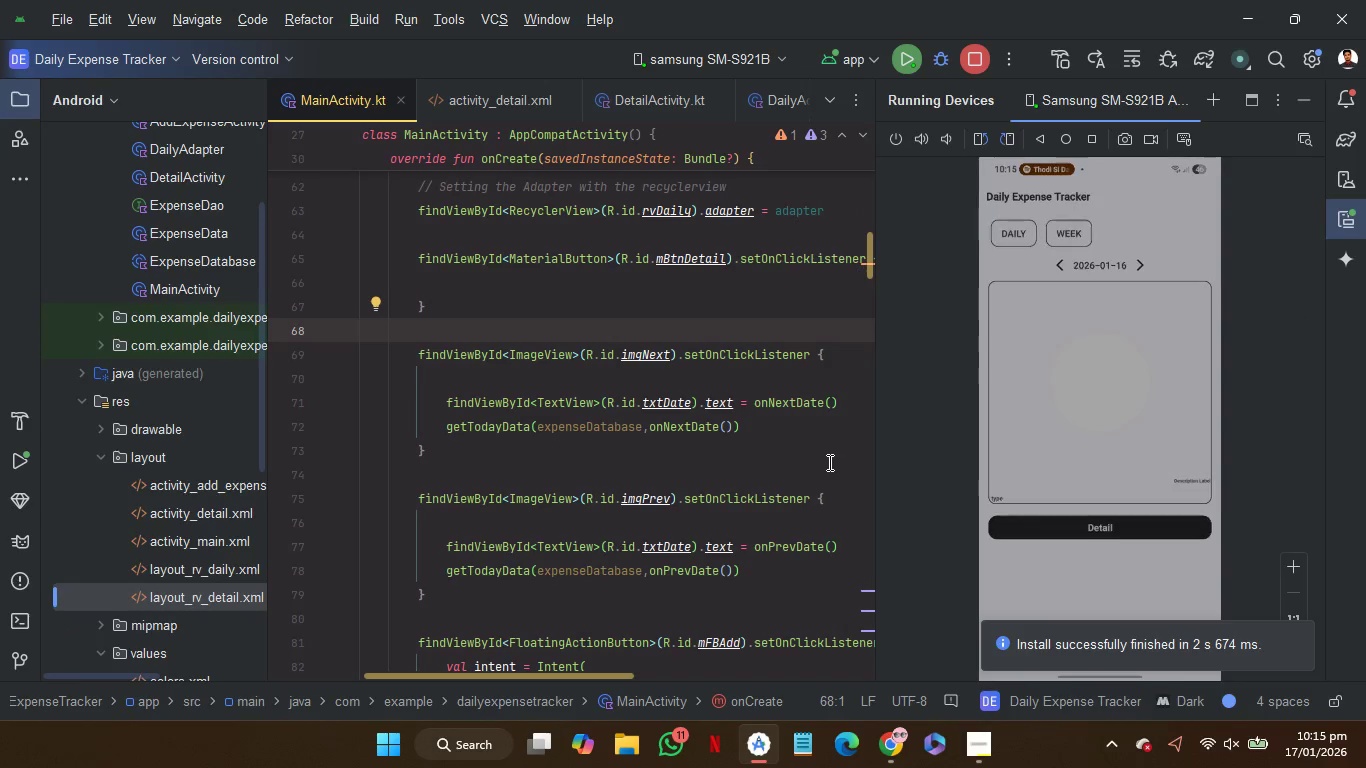 
left_click([815, 465])
 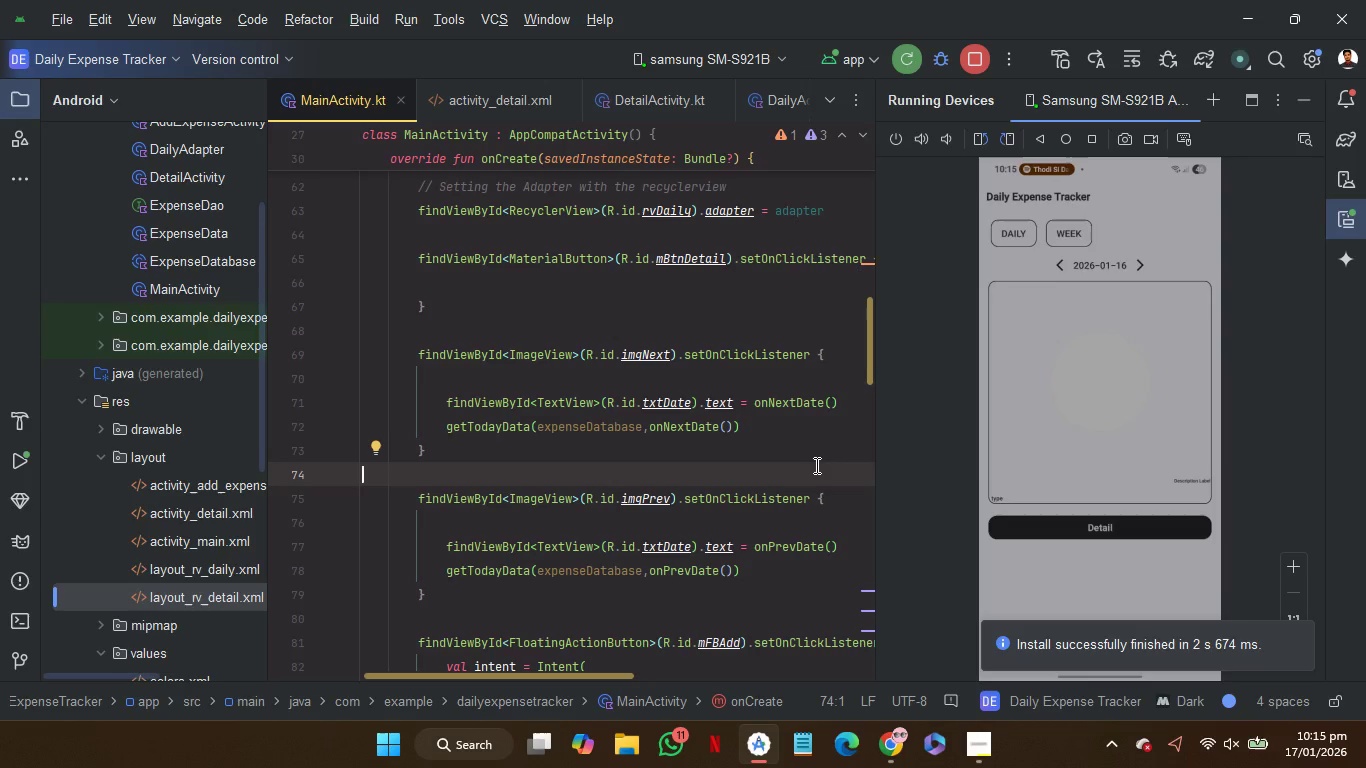 
scroll: coordinate [815, 465], scroll_direction: down, amount: 6.0
 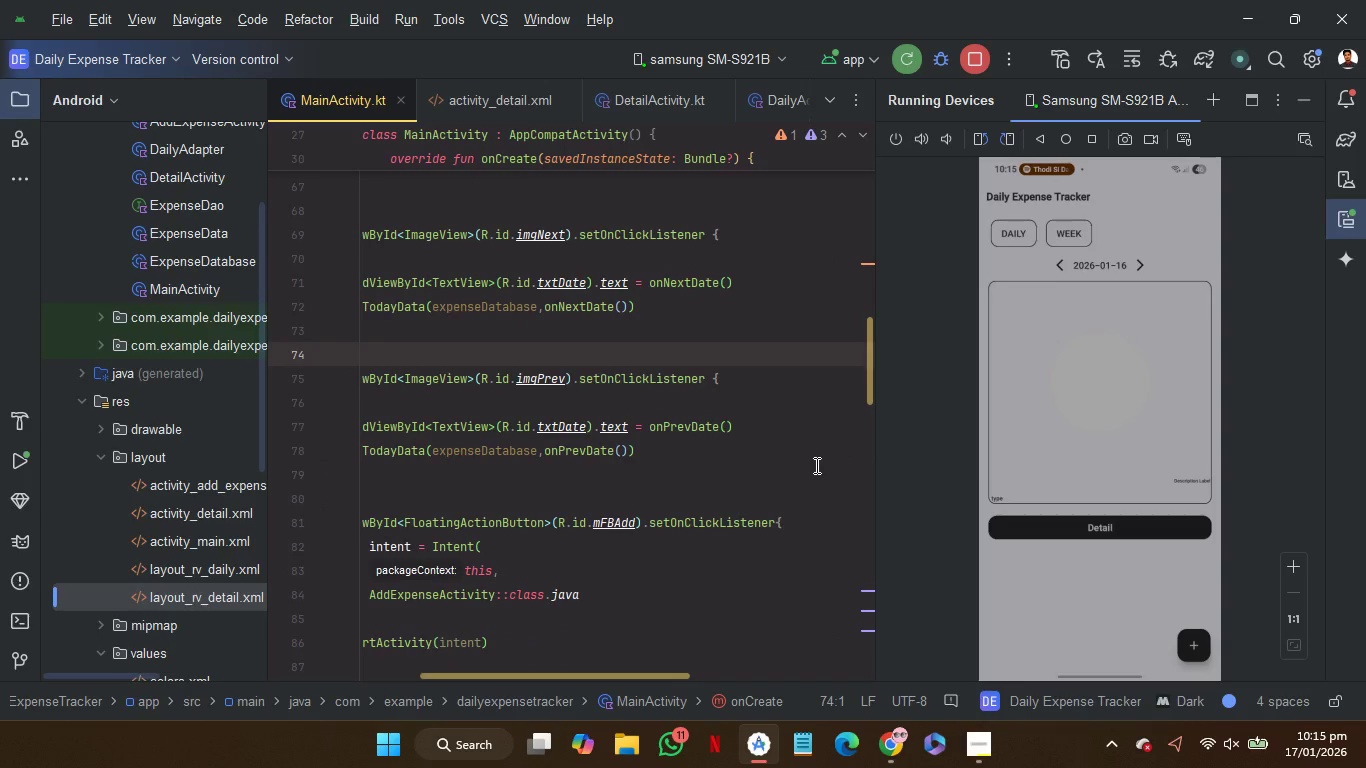 
scroll: coordinate [815, 465], scroll_direction: up, amount: 2.0
 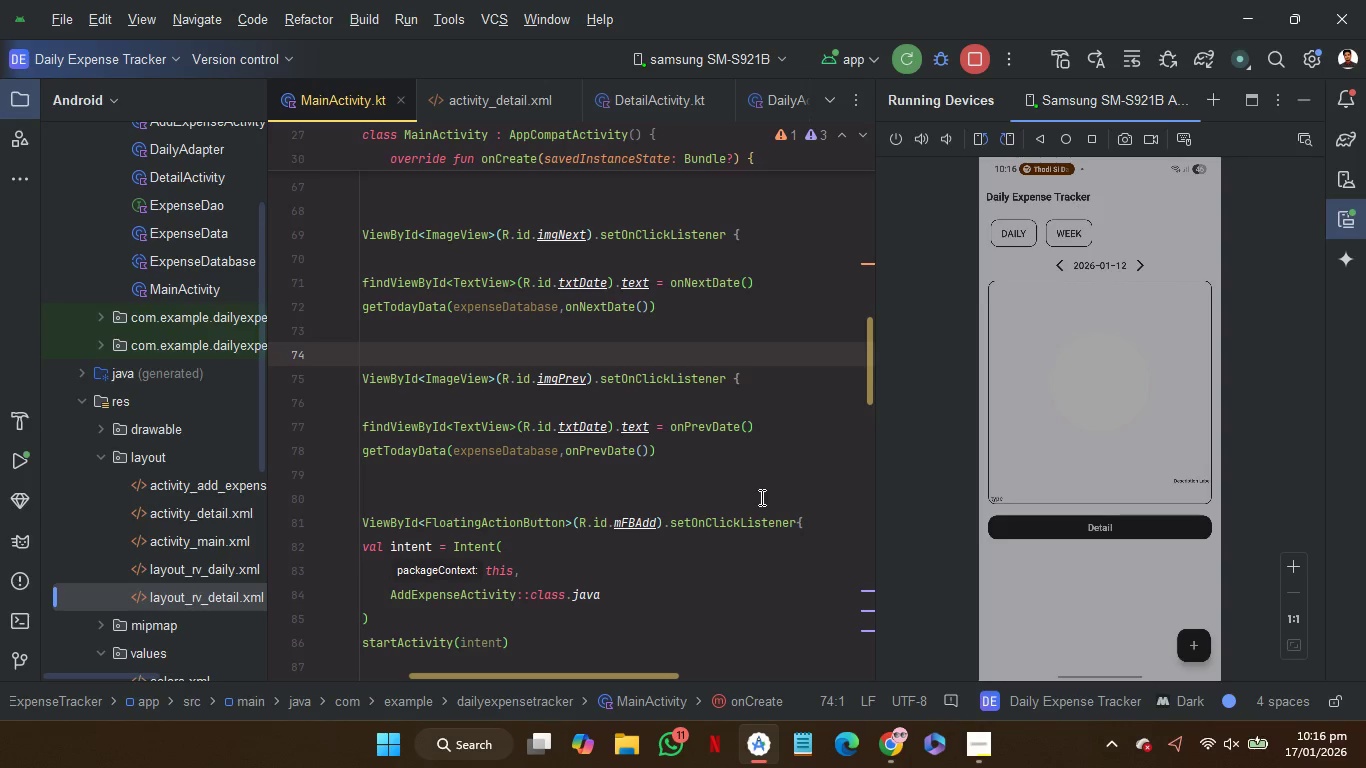 
wait(24.44)
 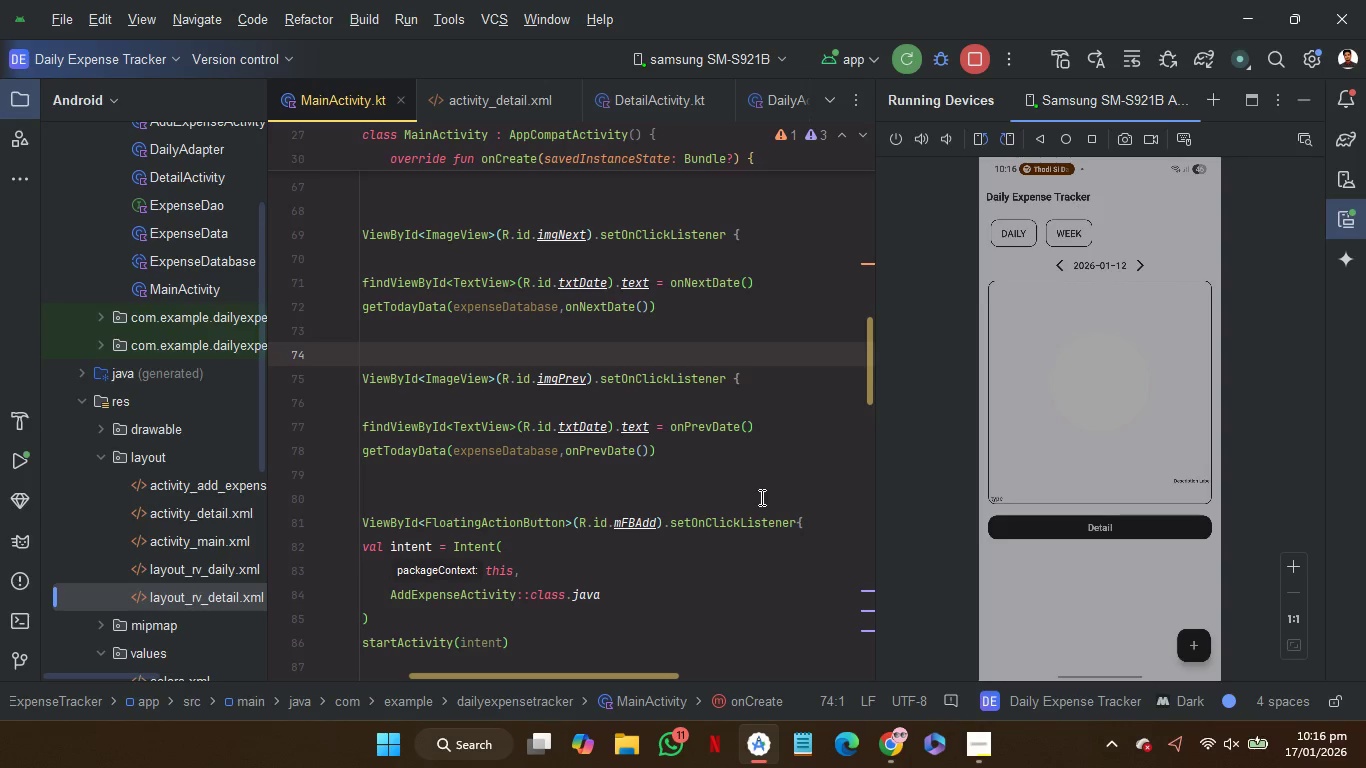 
scroll: coordinate [760, 497], scroll_direction: down, amount: 11.0
 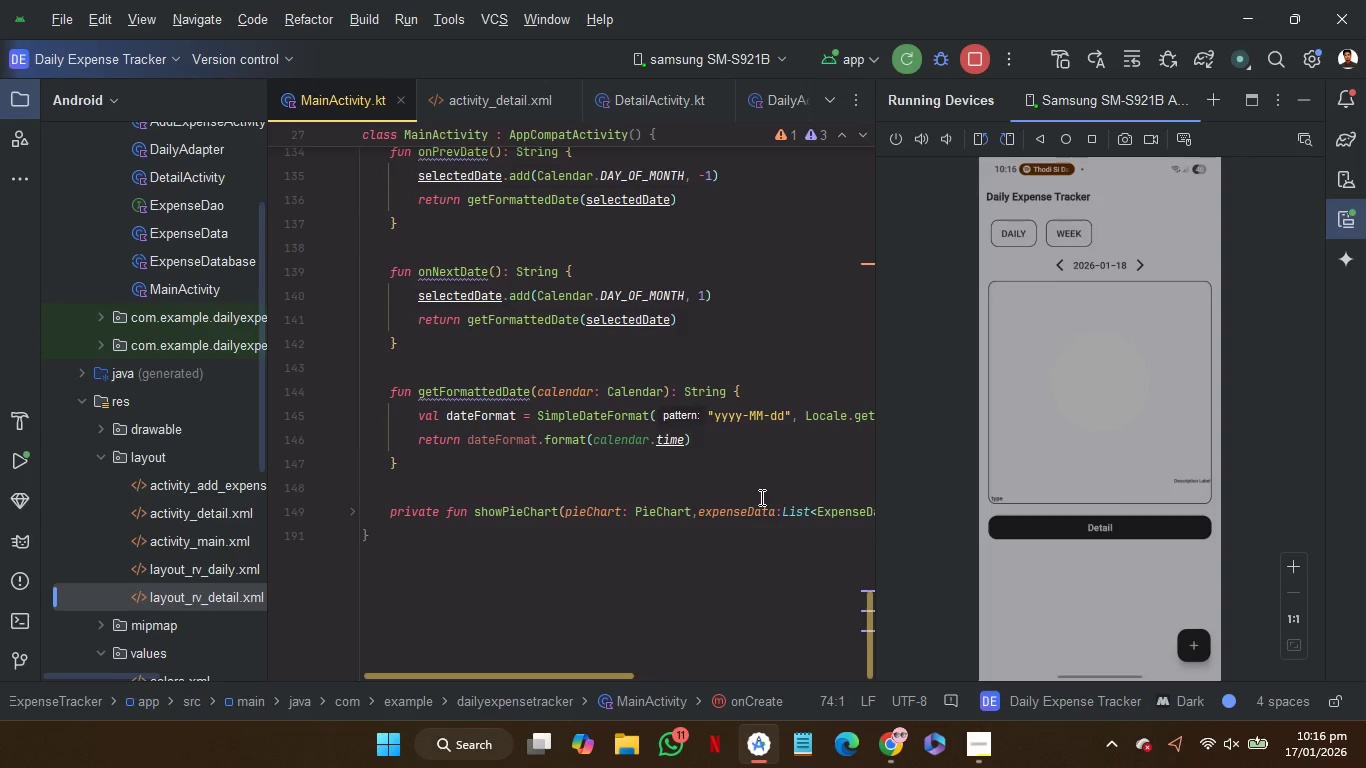 
scroll: coordinate [760, 497], scroll_direction: up, amount: 1.0
 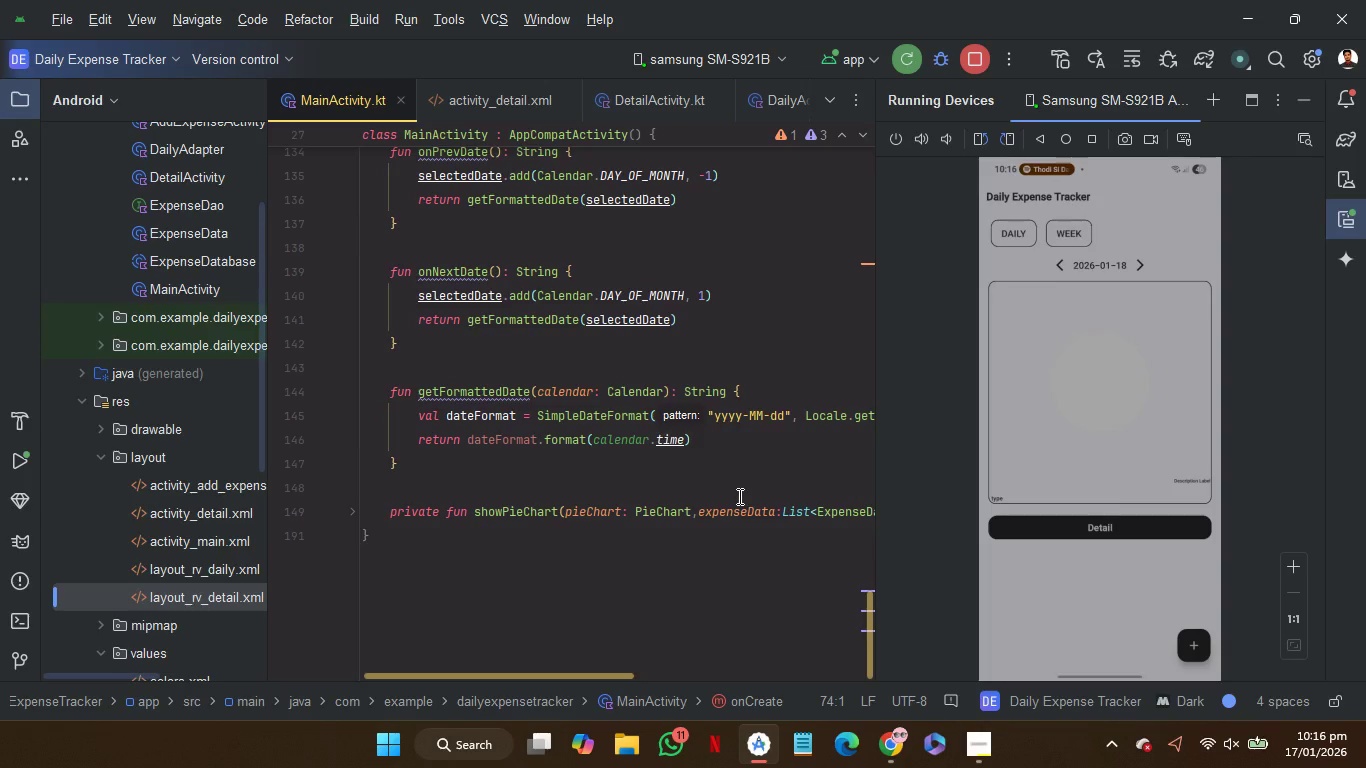 
left_click([738, 496])
 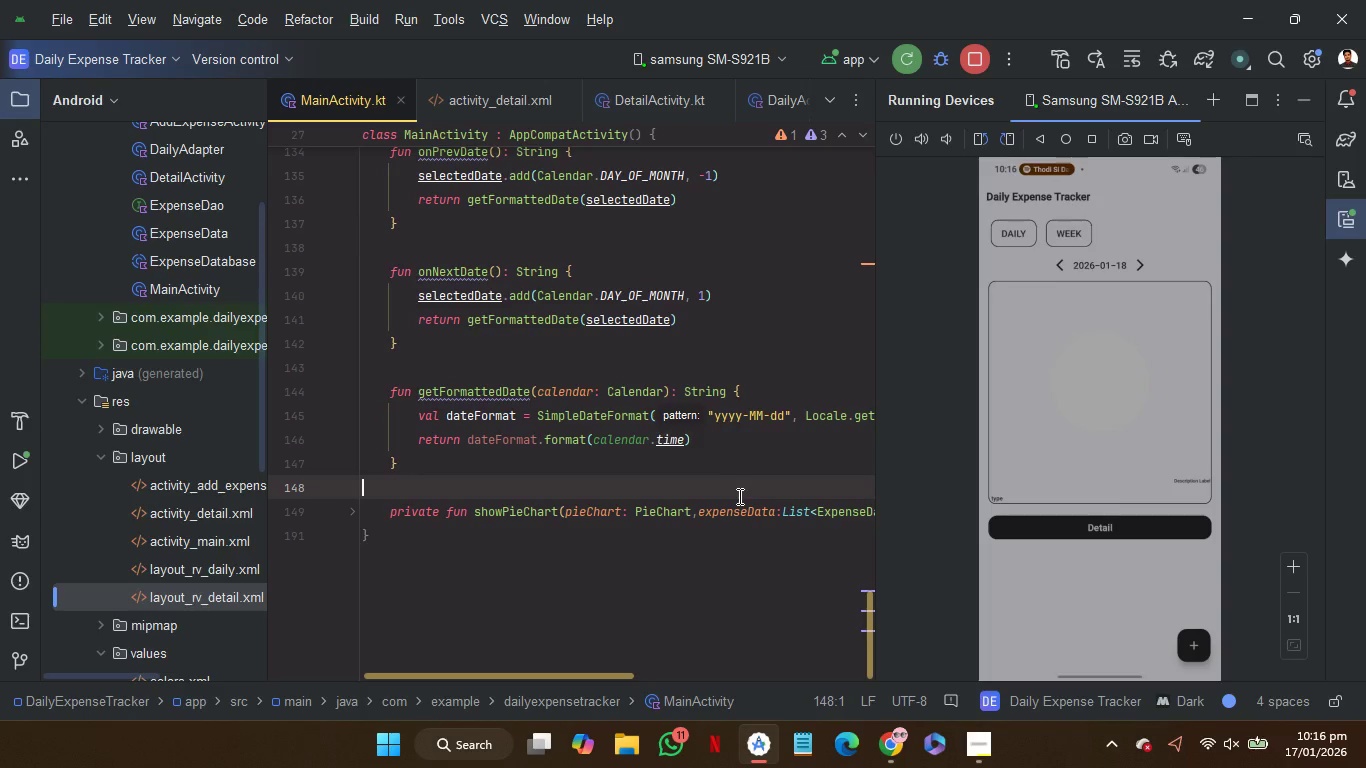 
scroll: coordinate [738, 496], scroll_direction: up, amount: 3.0
 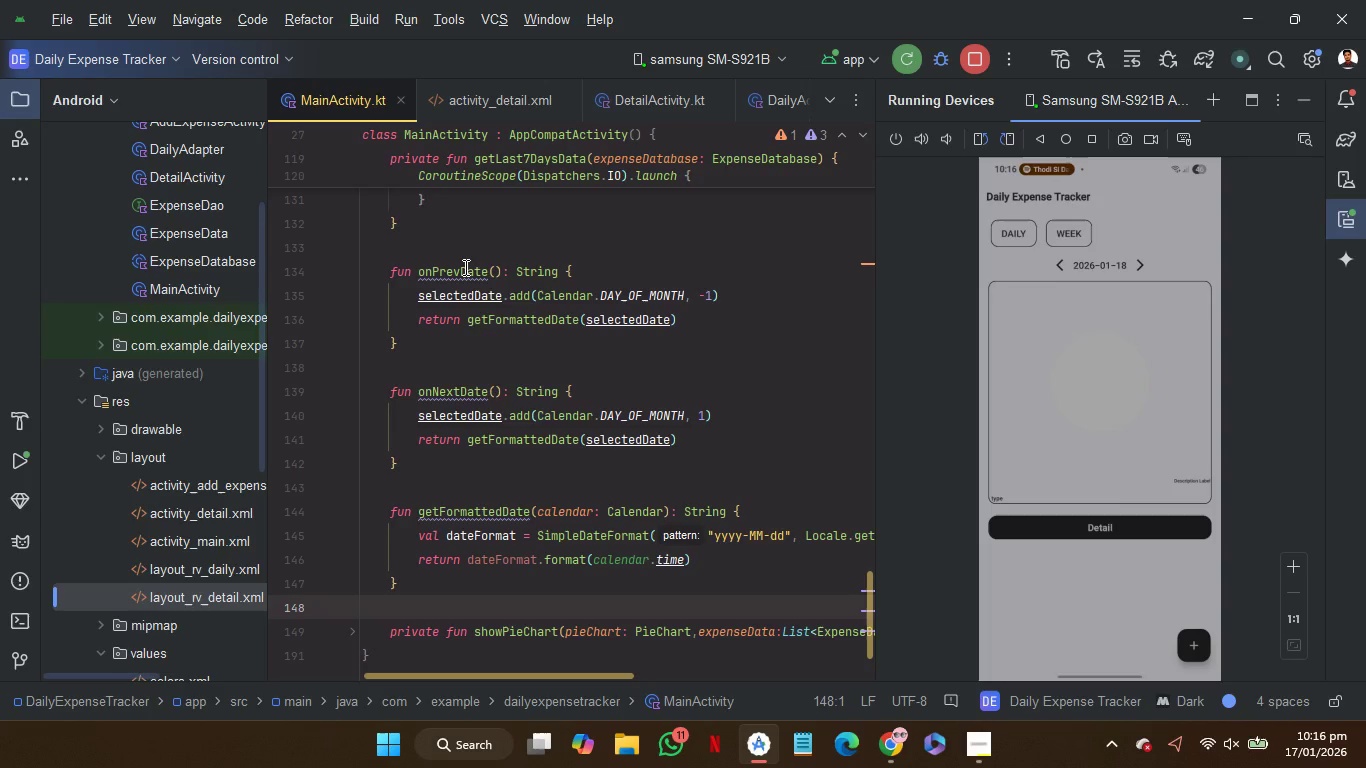 
wait(5.25)
 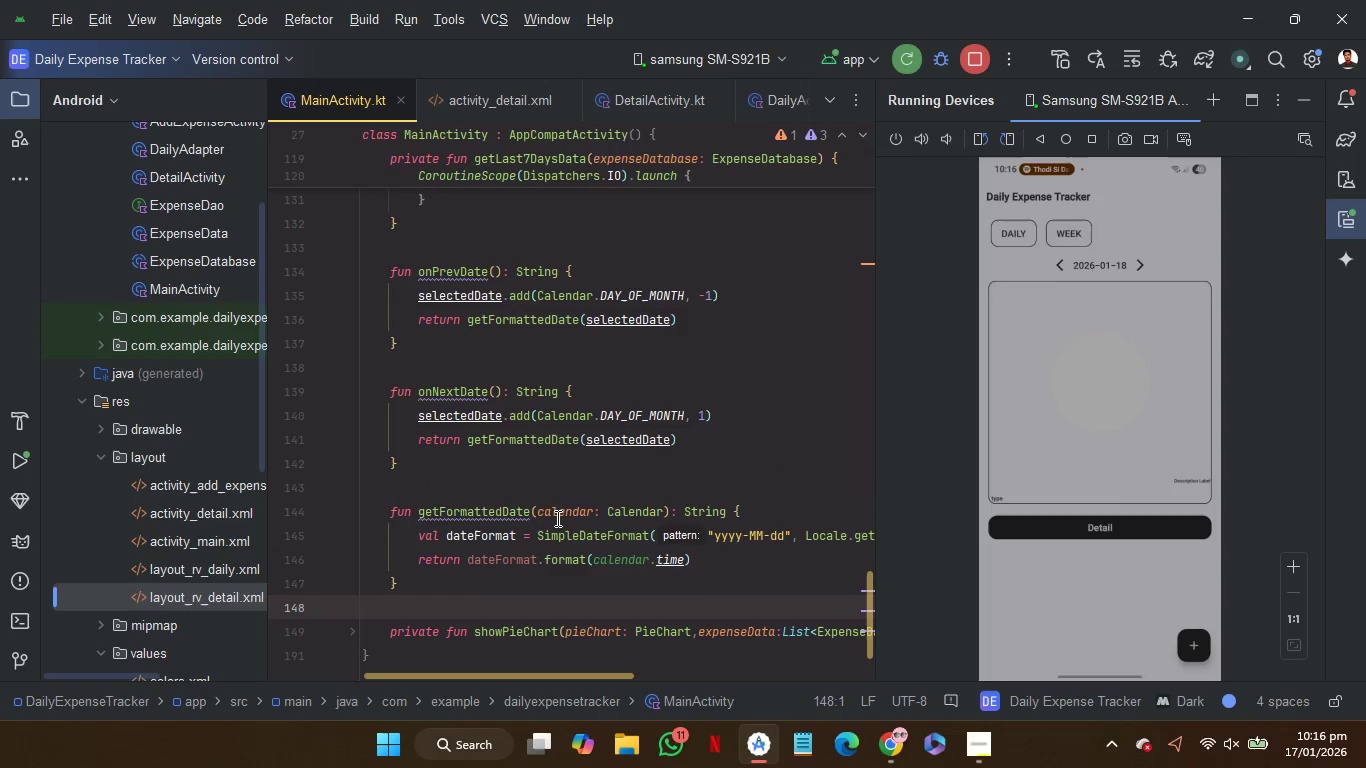 
left_click([511, 331])
 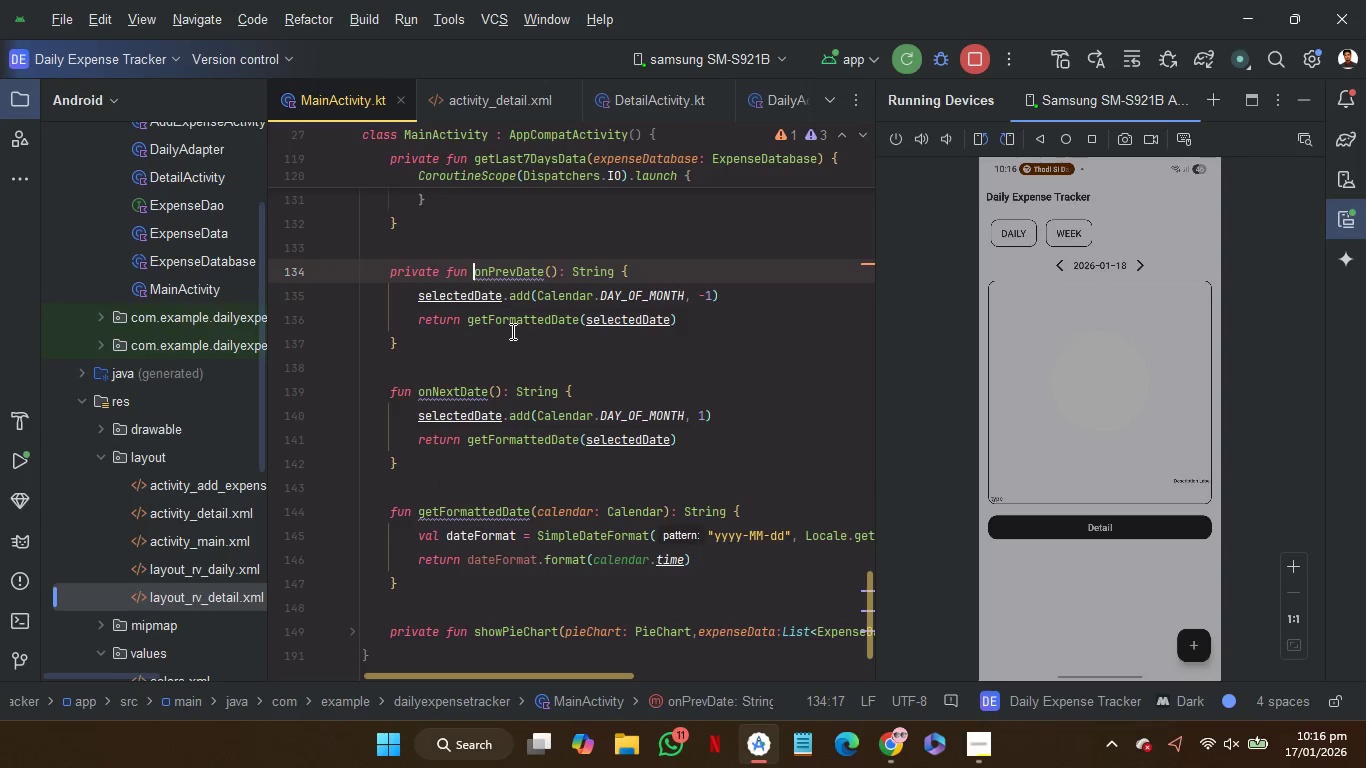 
mouse_move([471, 391])
 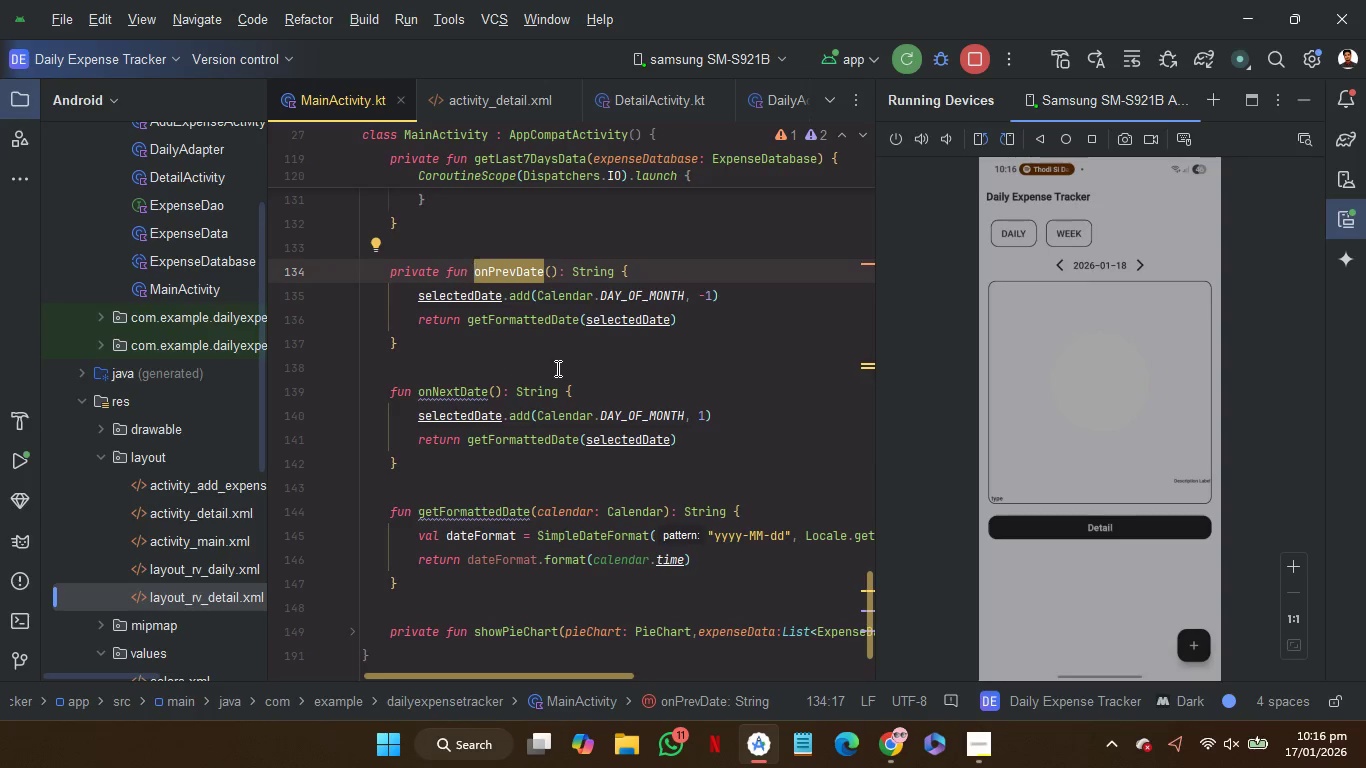 
left_click([556, 368])
 